 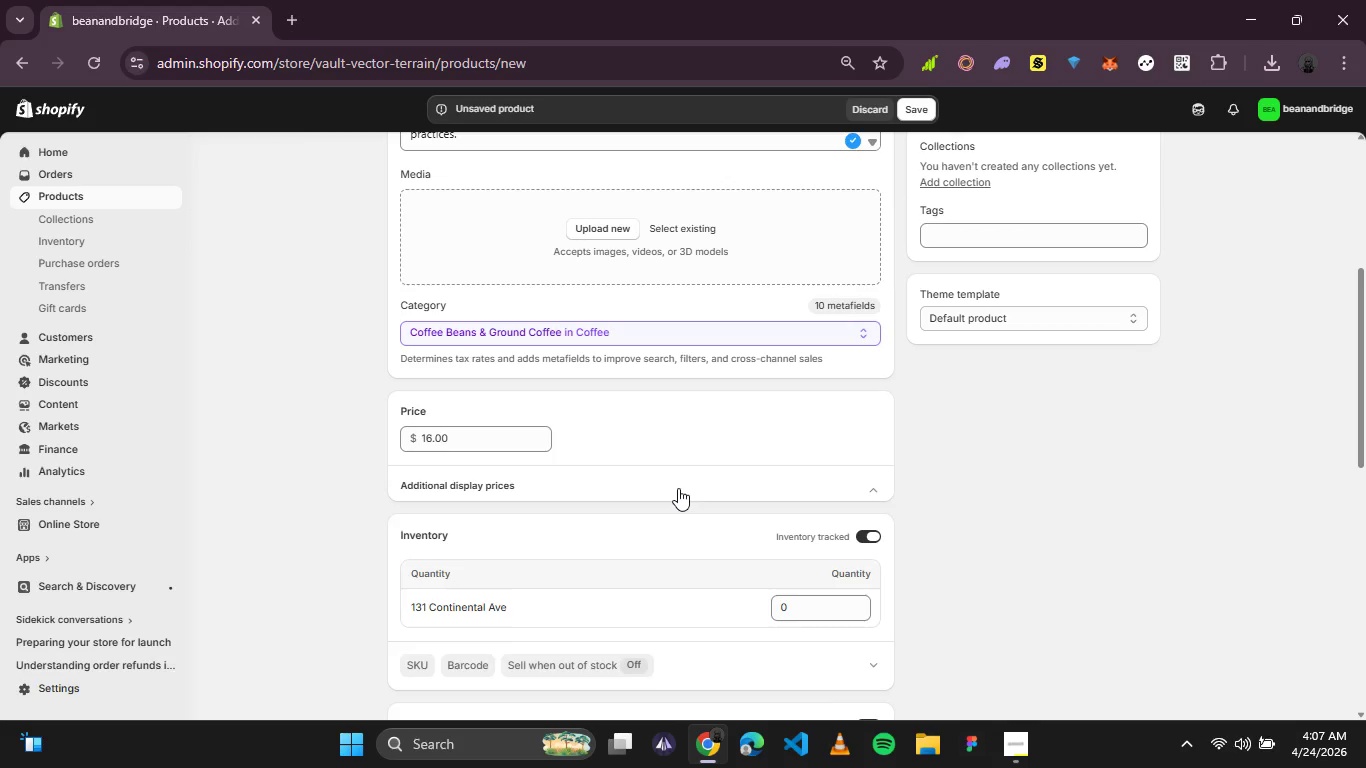 
key(8)
 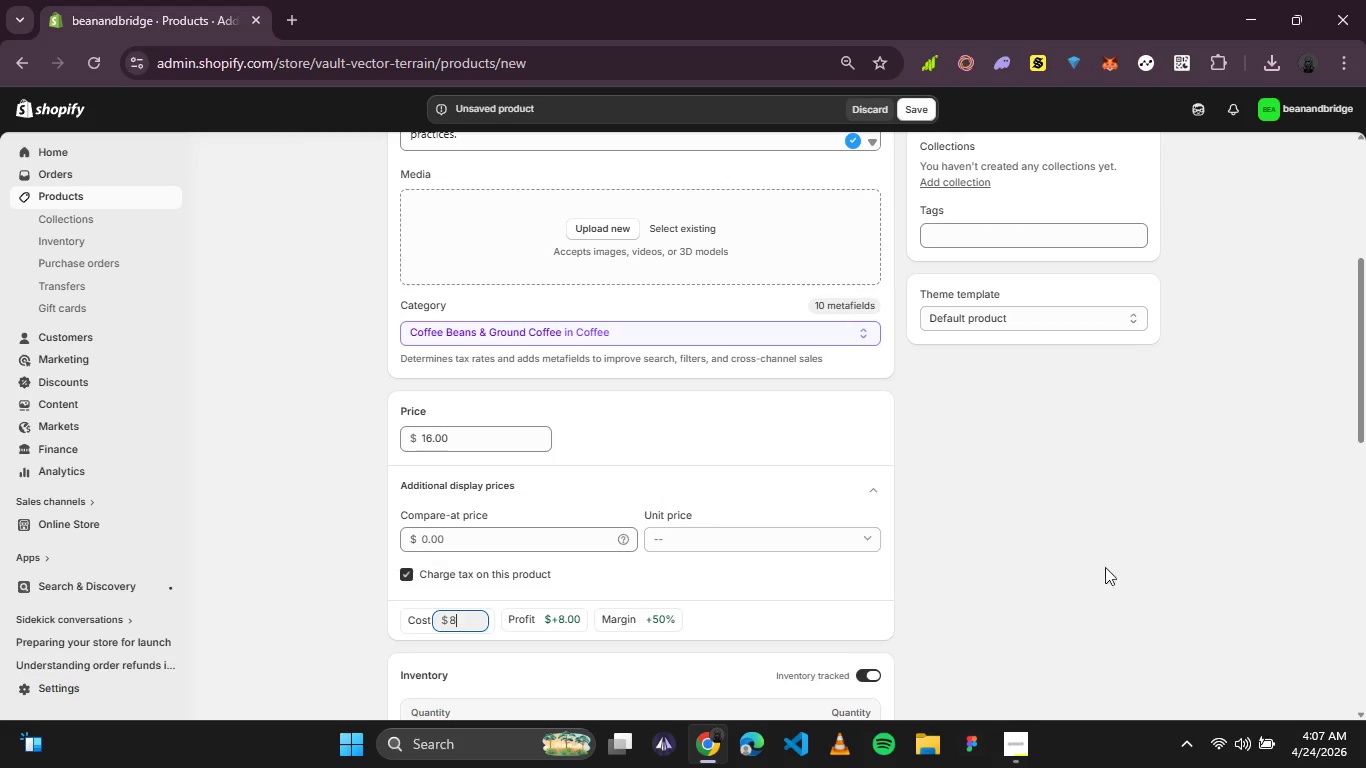 
left_click([1121, 566])
 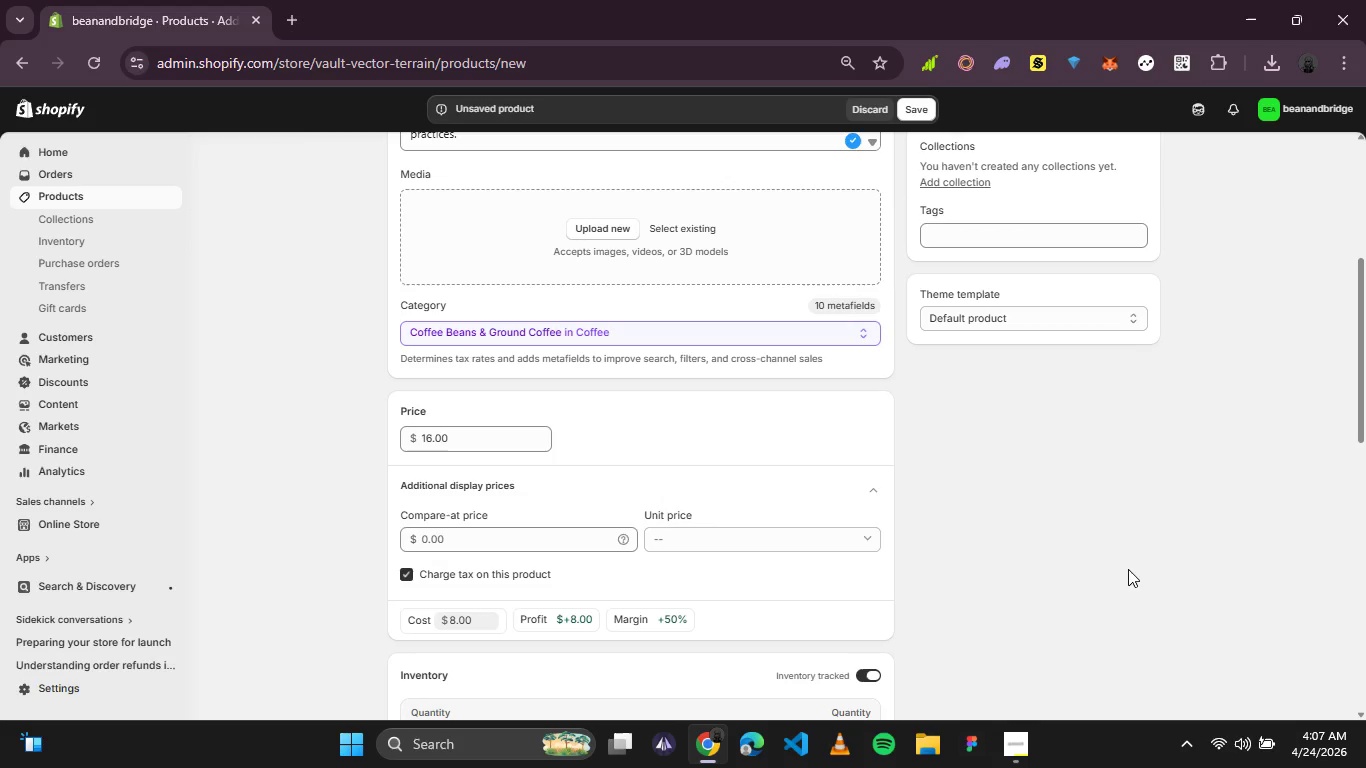 
wait(9.14)
 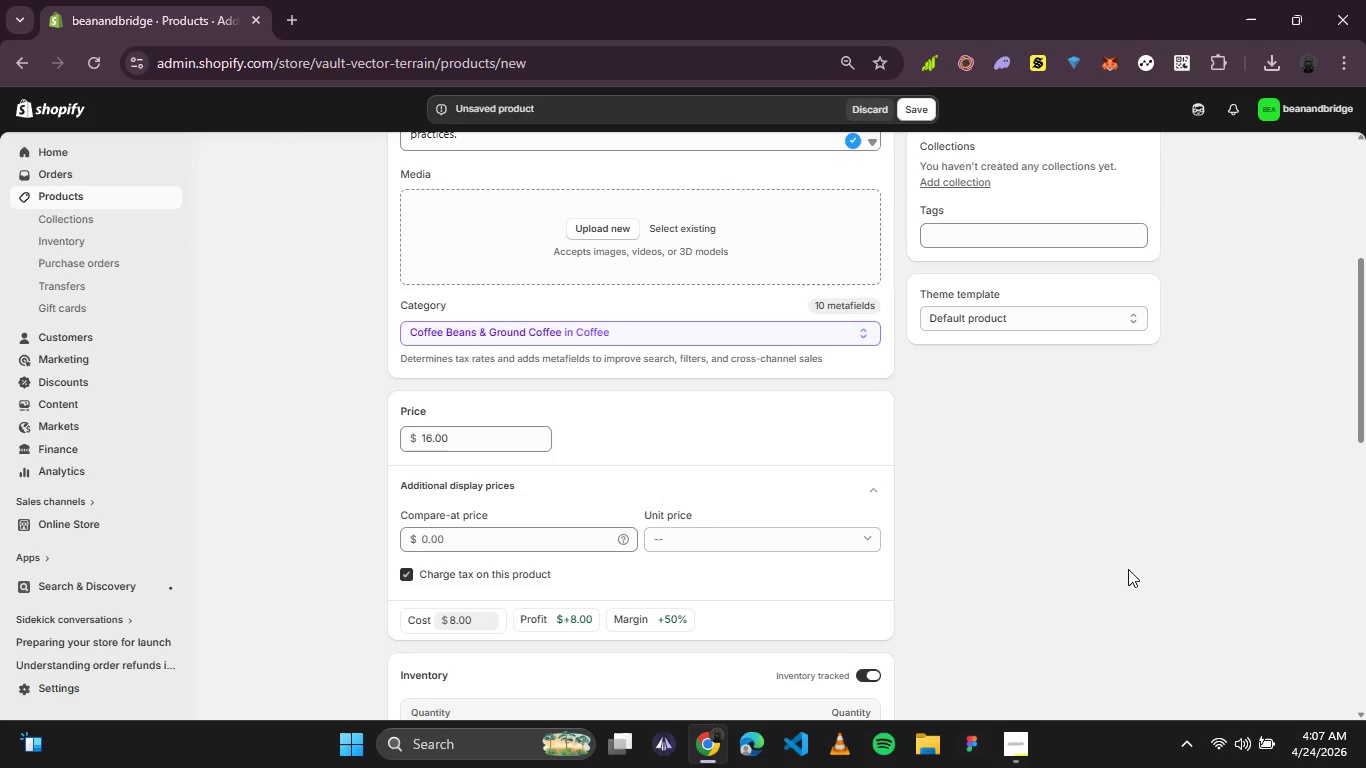 
scroll: coordinate [1031, 407], scroll_direction: down, amount: 1.0
 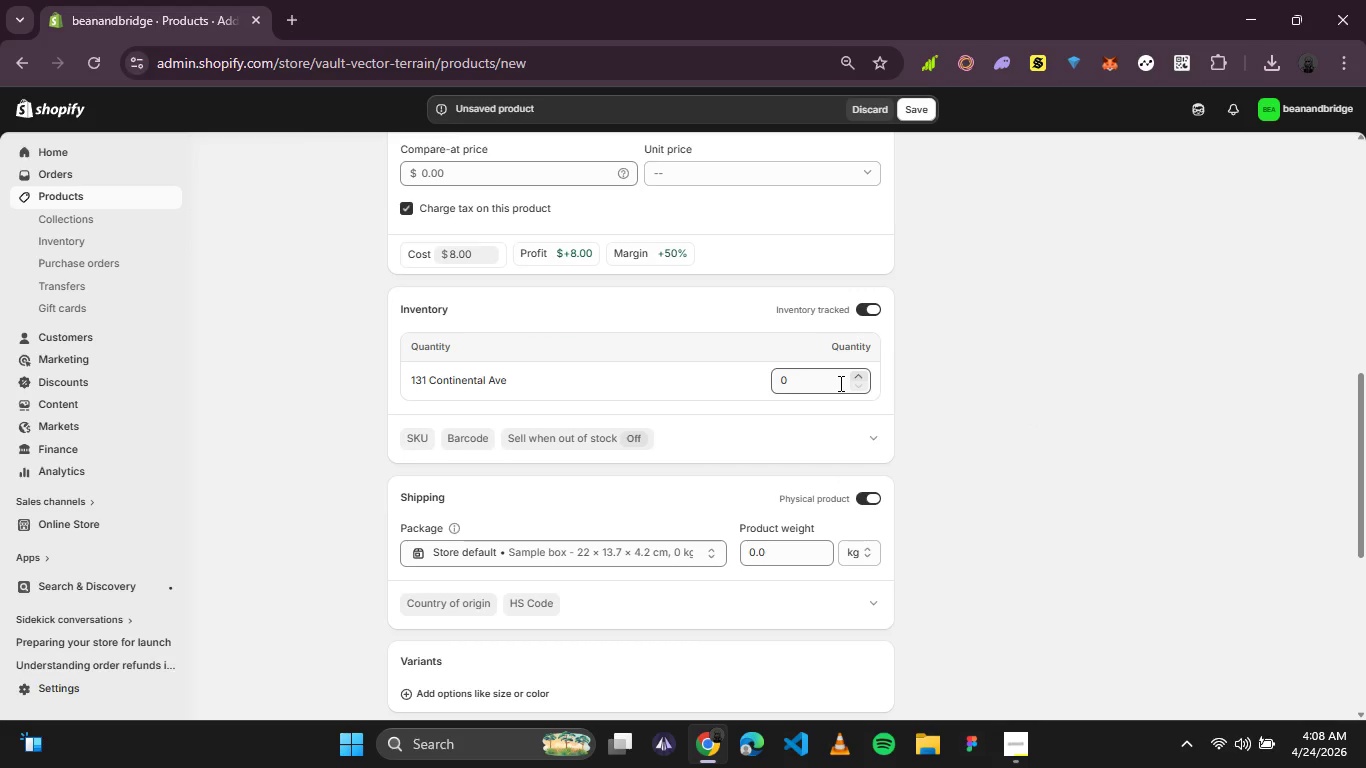 
left_click([839, 383])
 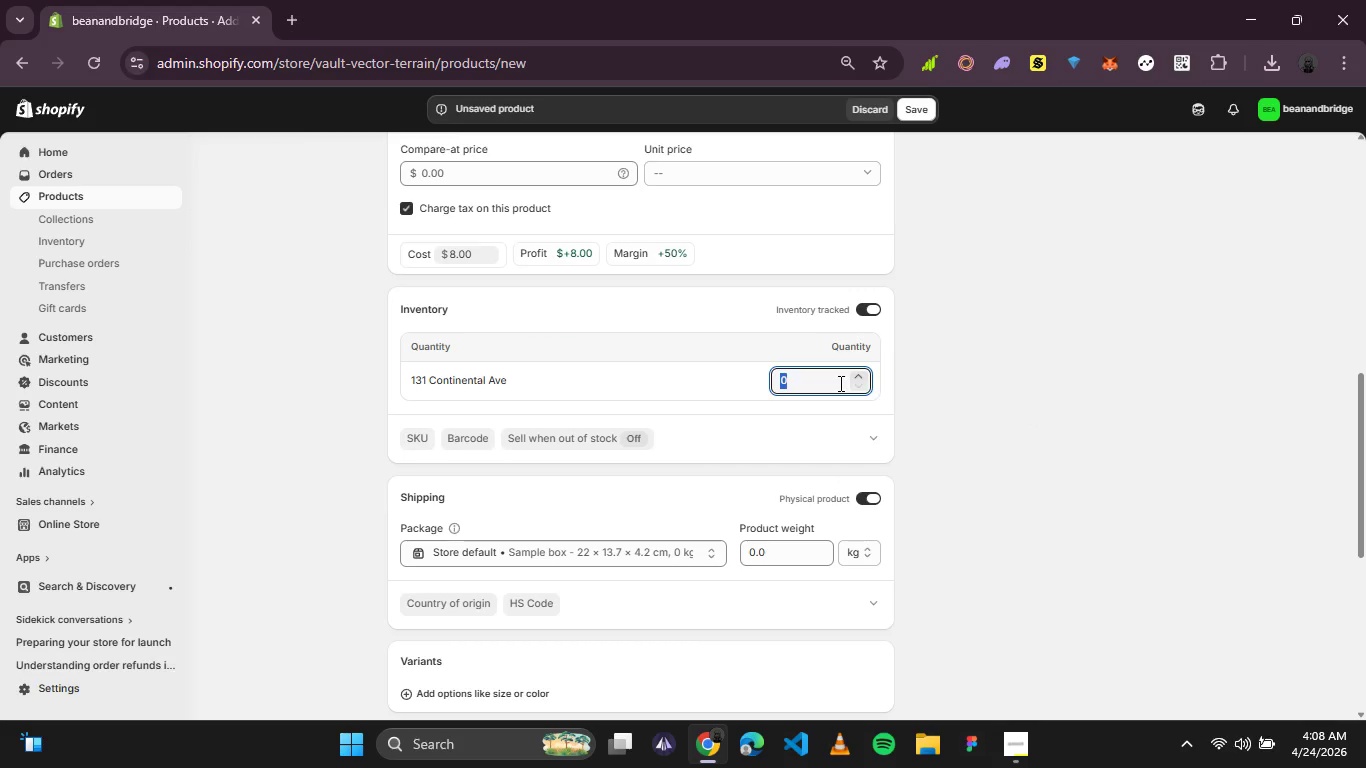 
type(100)
 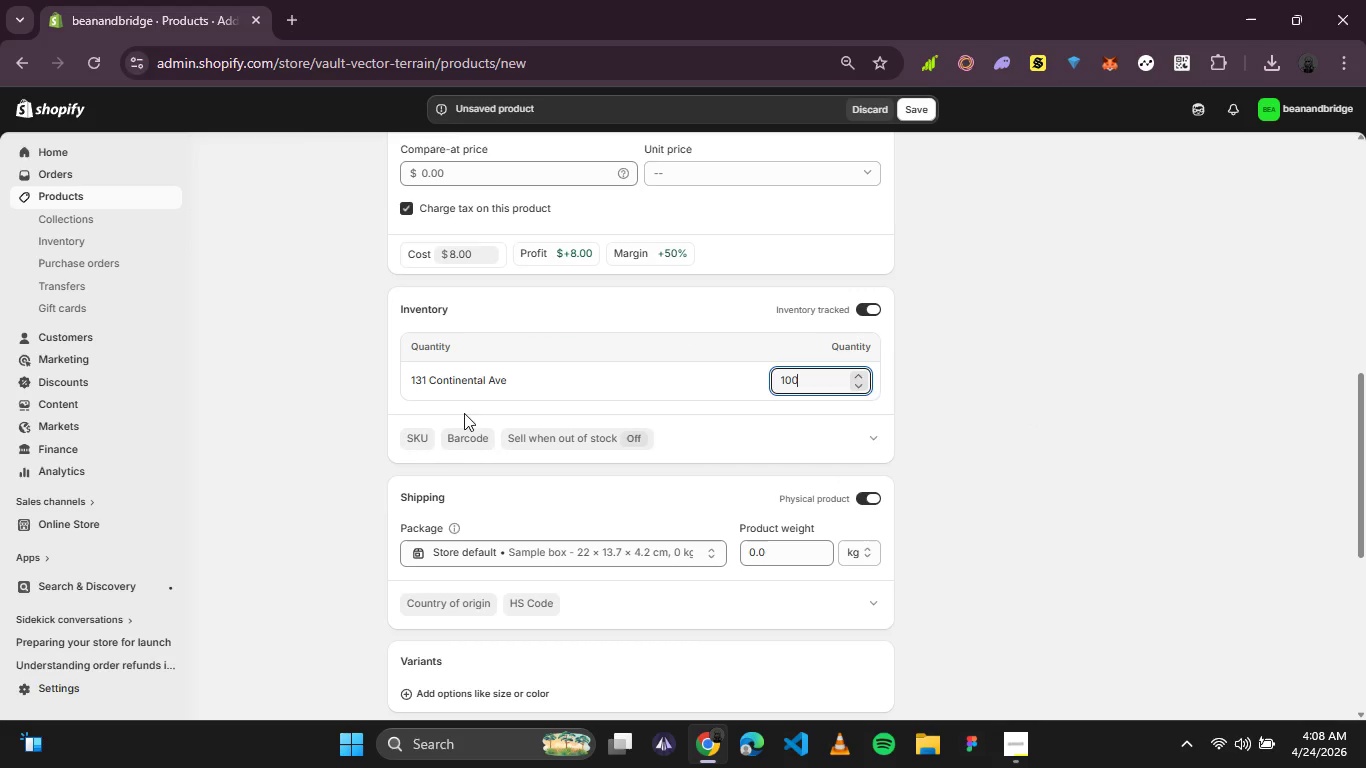 
left_click([413, 438])
 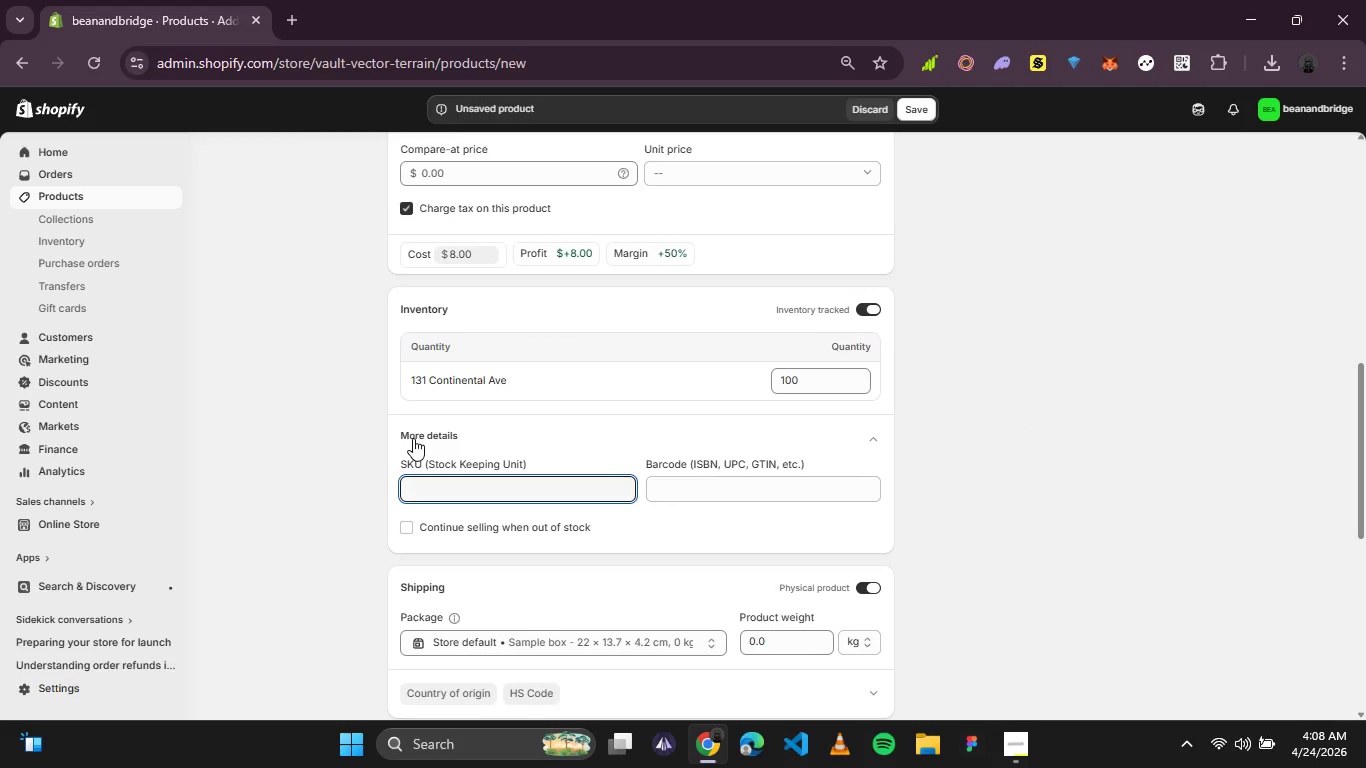 
type(BEAN-COL-01)
 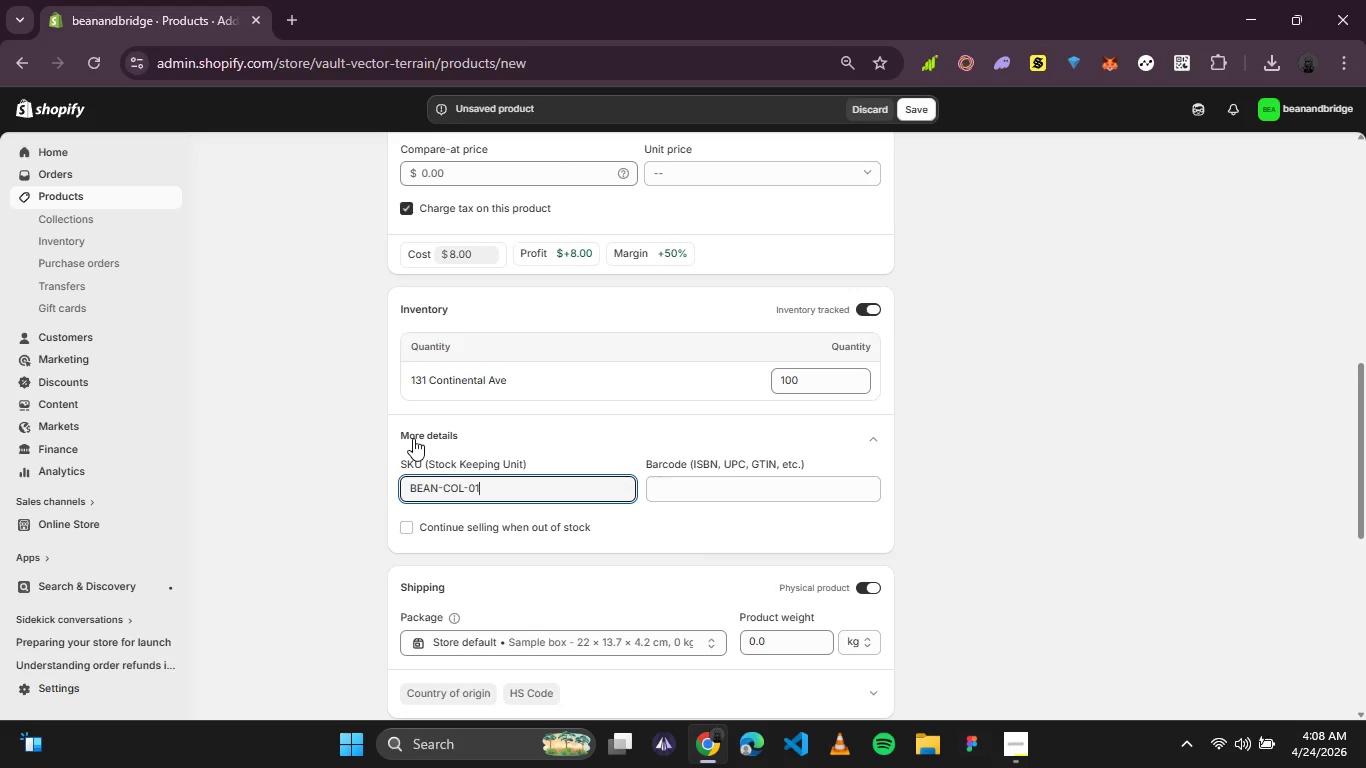 
wait(18.77)
 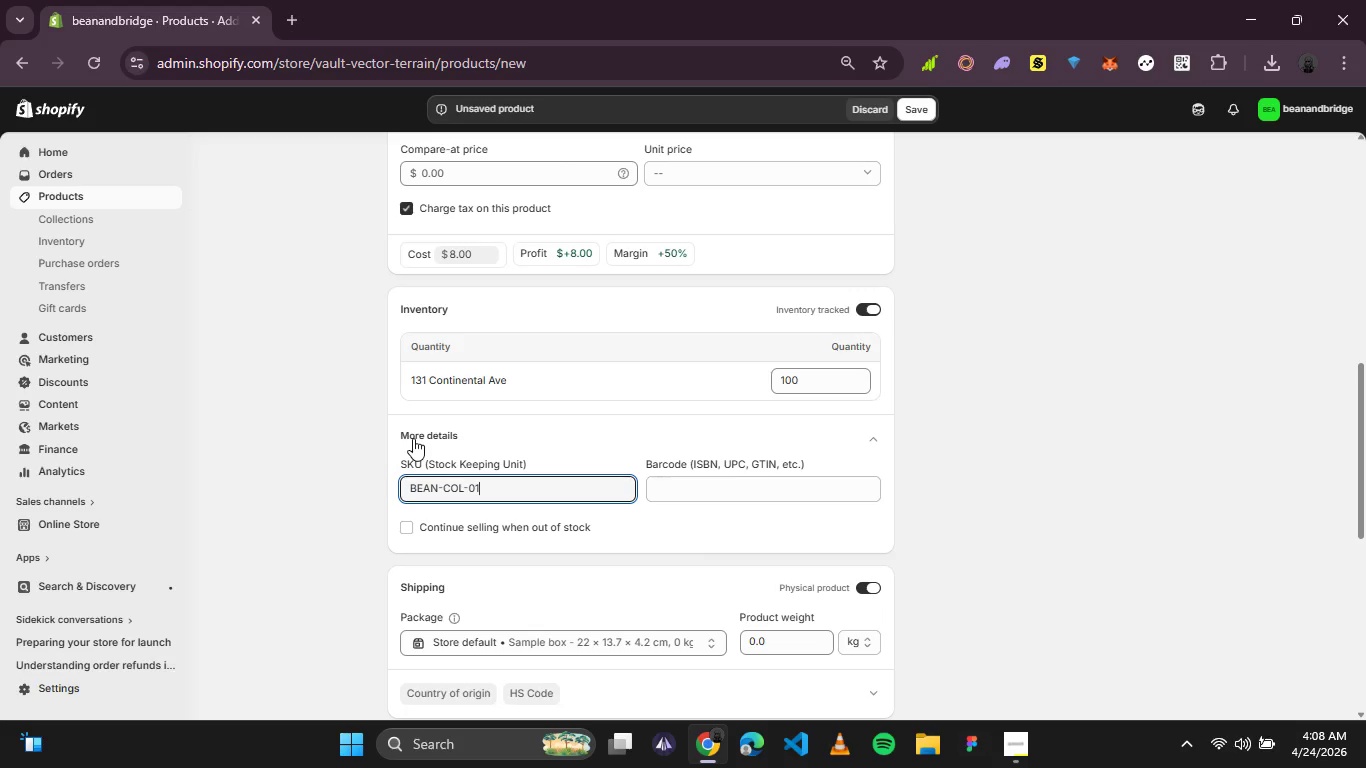 
scroll: coordinate [886, 529], scroll_direction: down, amount: 2.0
 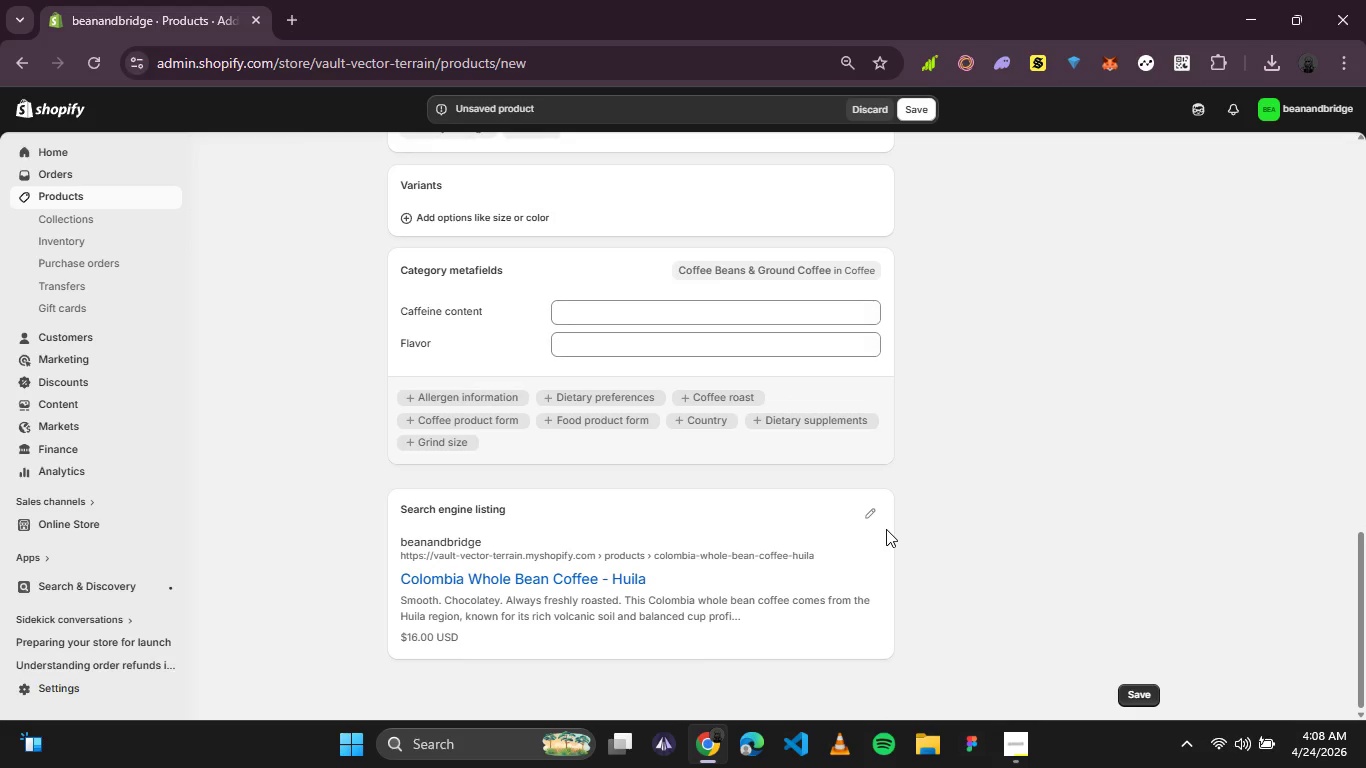 
scroll: coordinate [886, 529], scroll_direction: up, amount: 3.0
 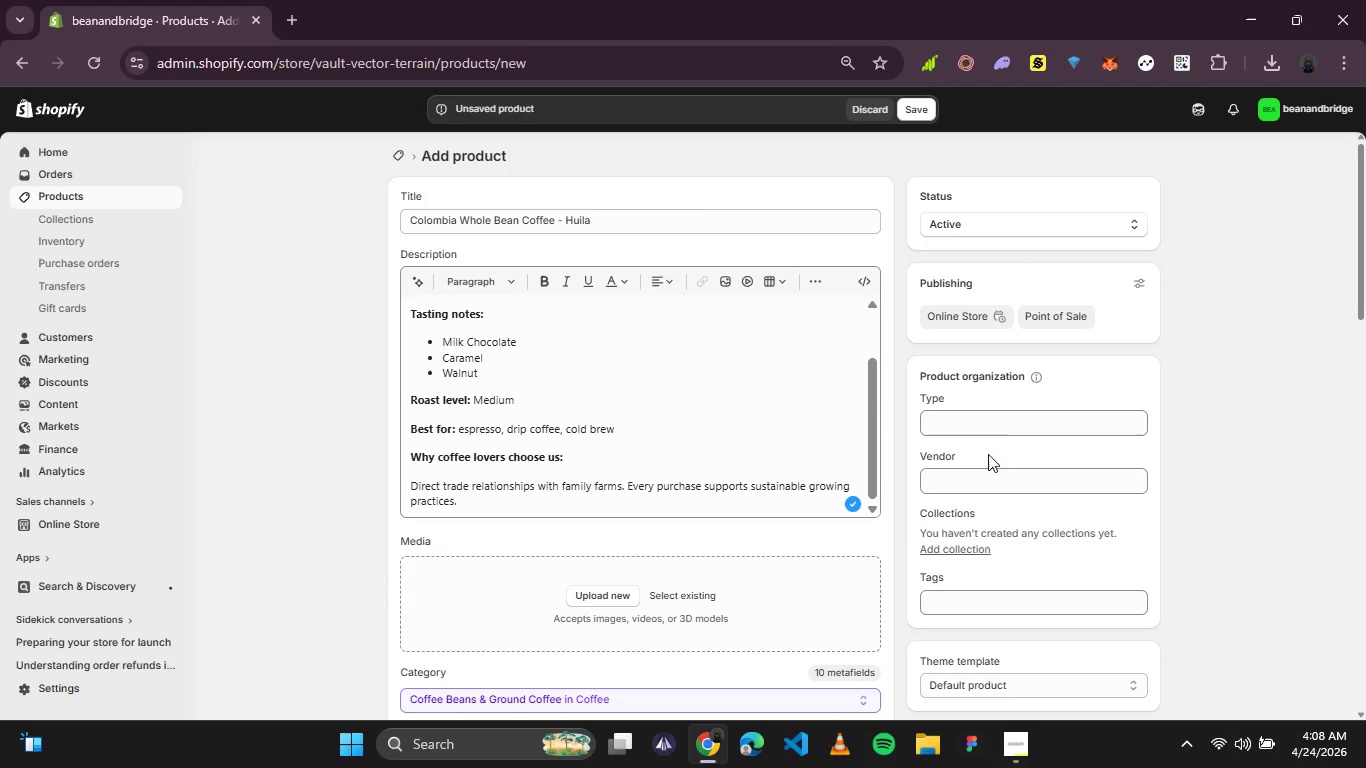 
left_click([1001, 423])
 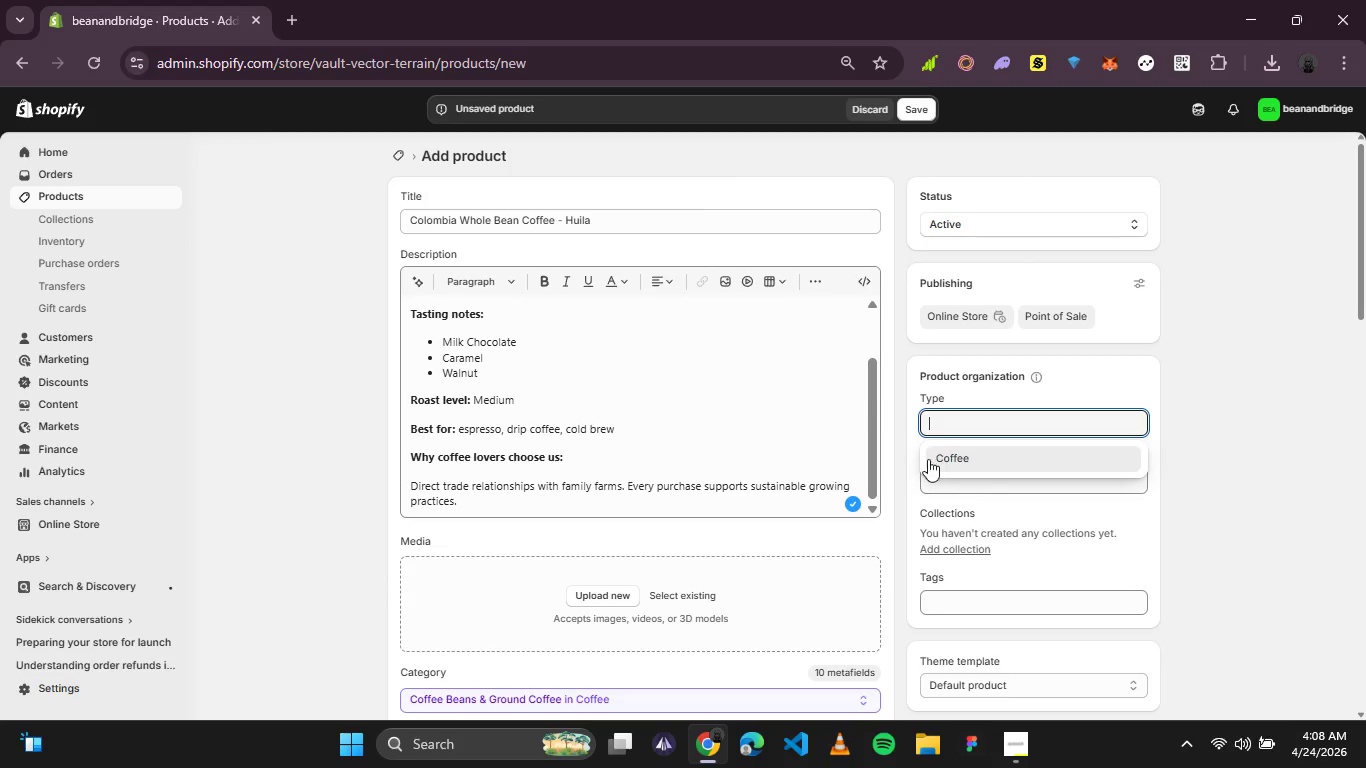 
left_click([928, 459])
 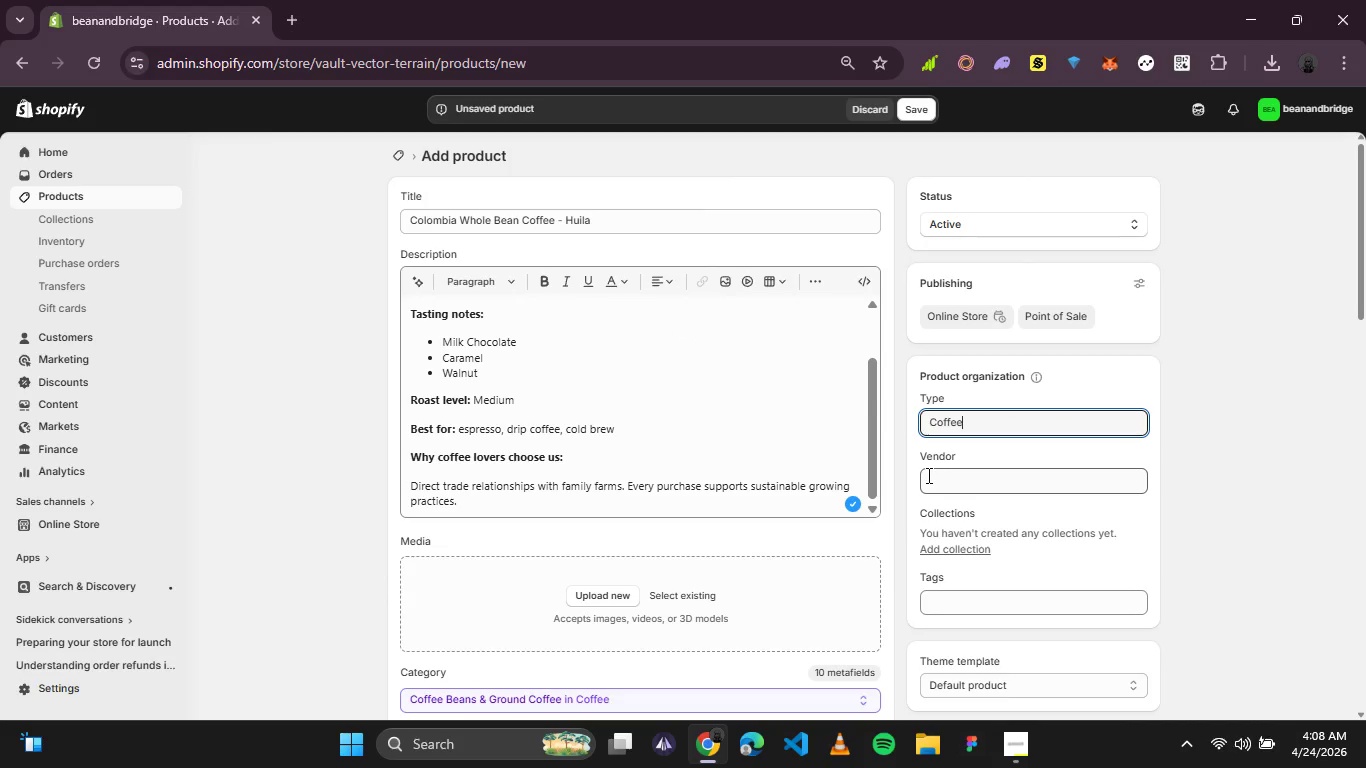 
left_click([928, 477])
 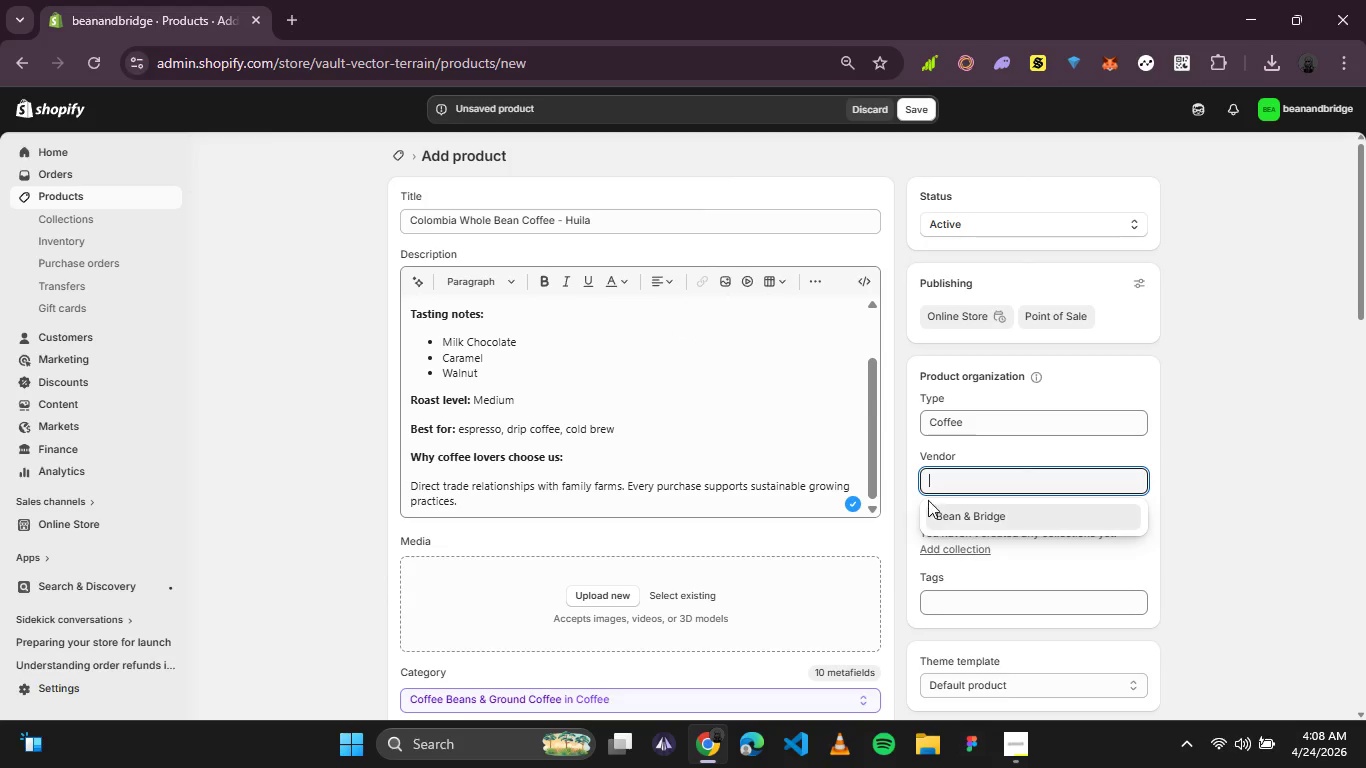 
left_click([930, 501])
 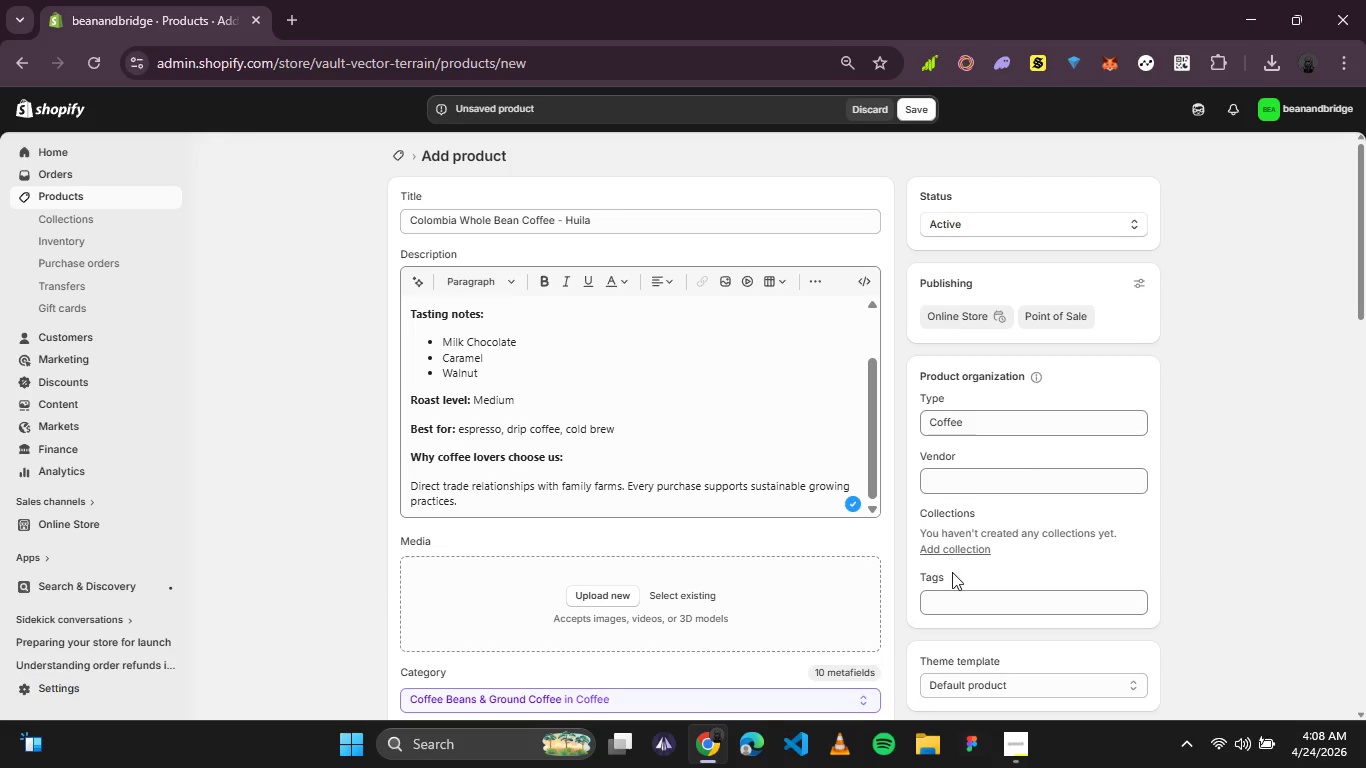 
left_click([953, 594])
 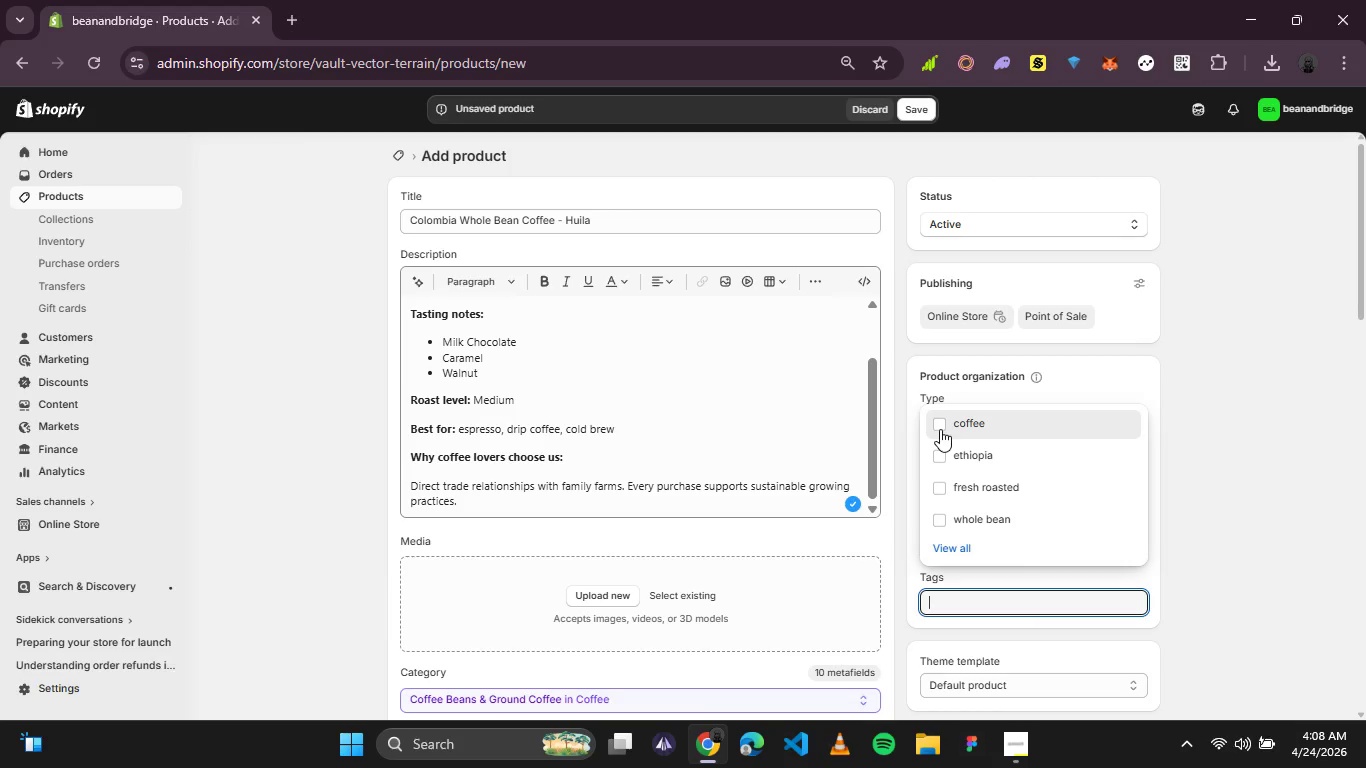 
left_click([940, 429])
 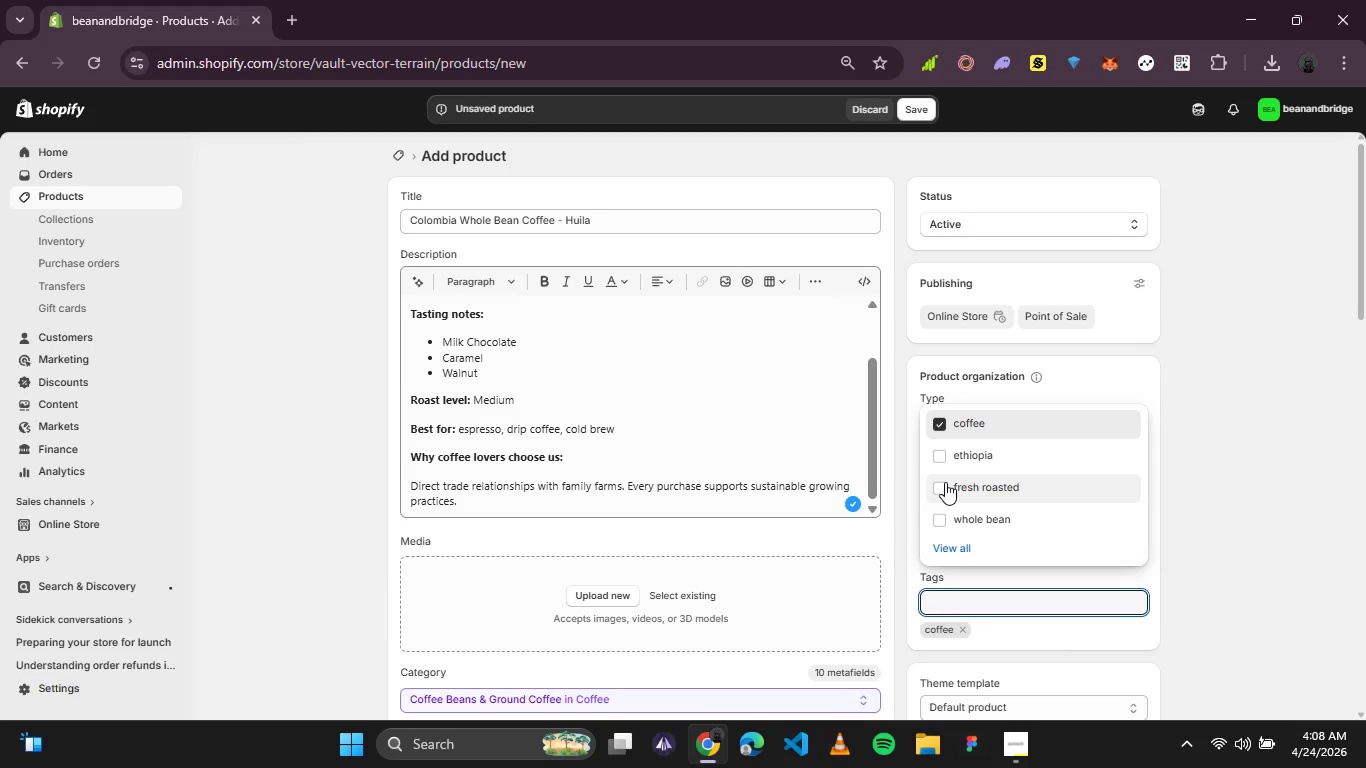 
left_click([945, 482])
 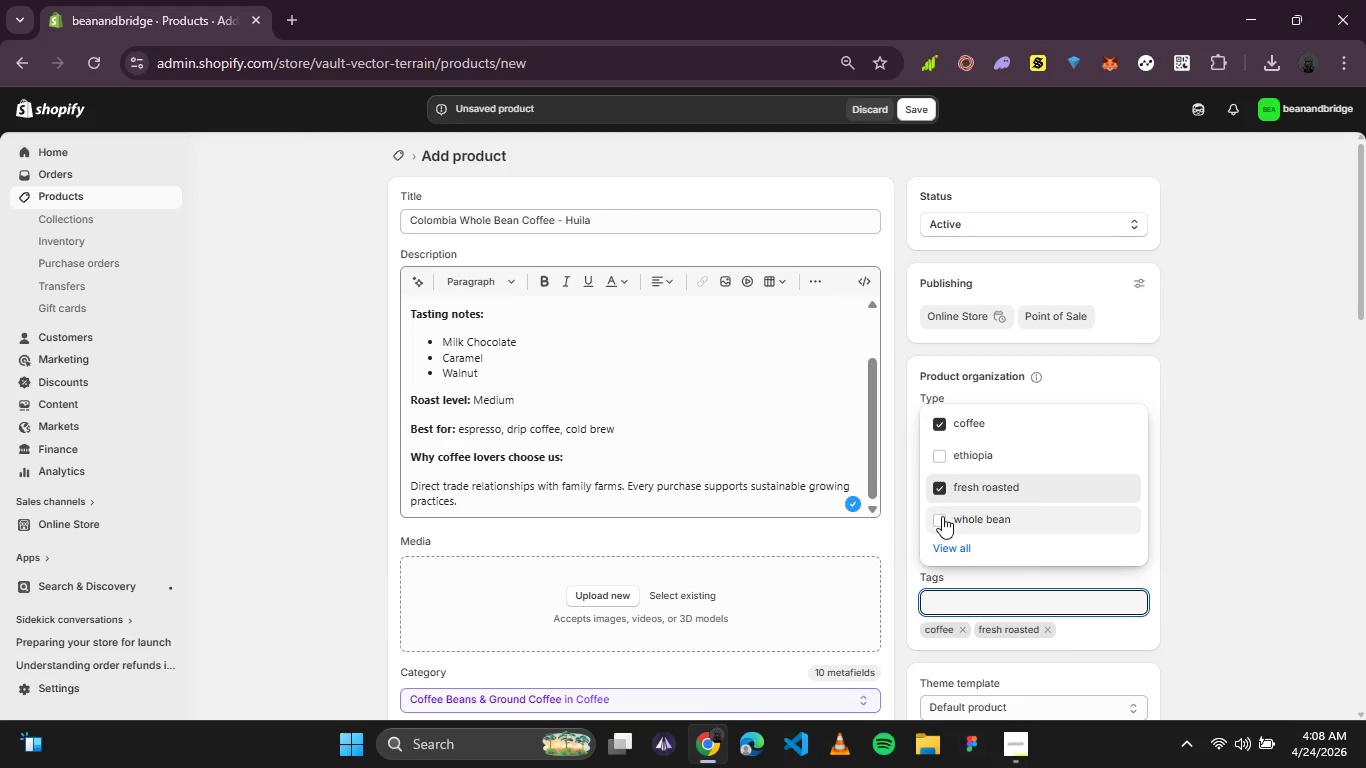 
left_click([942, 516])
 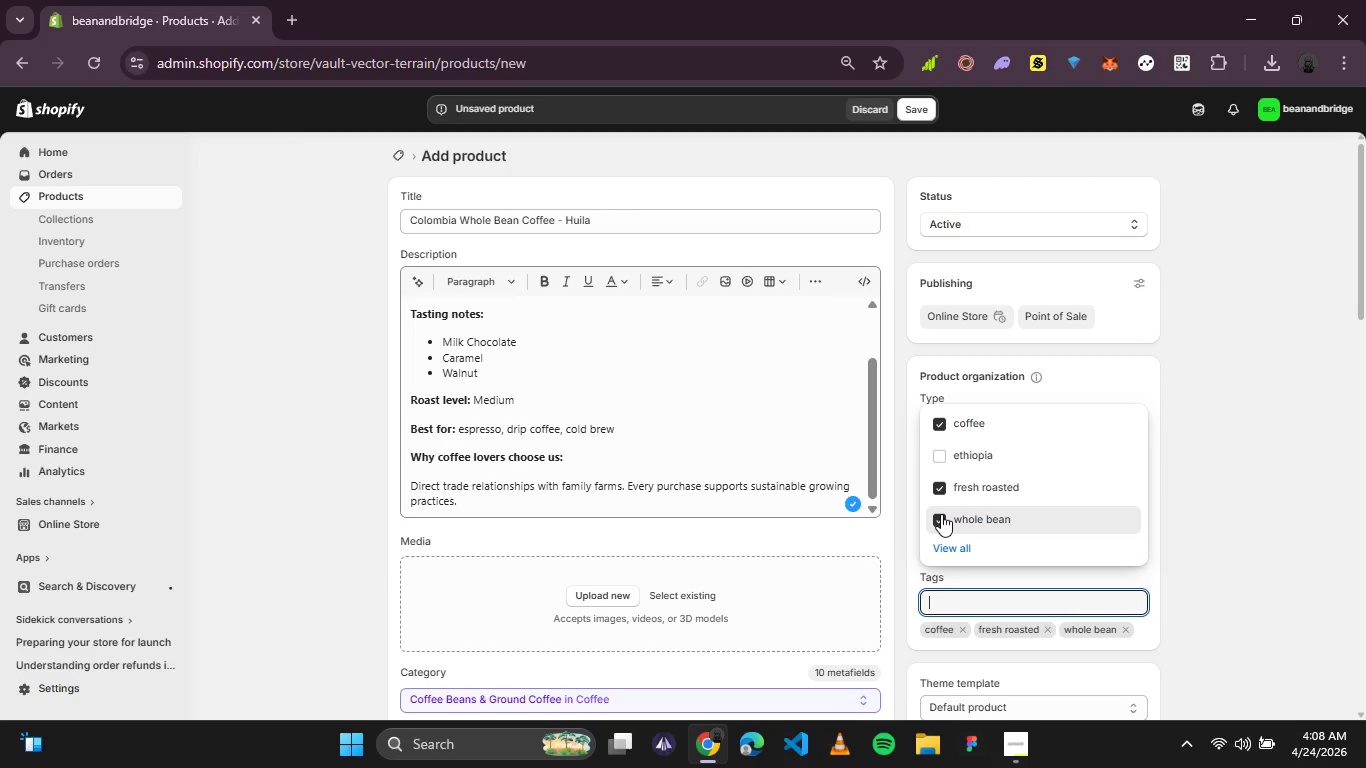 
wait(8.09)
 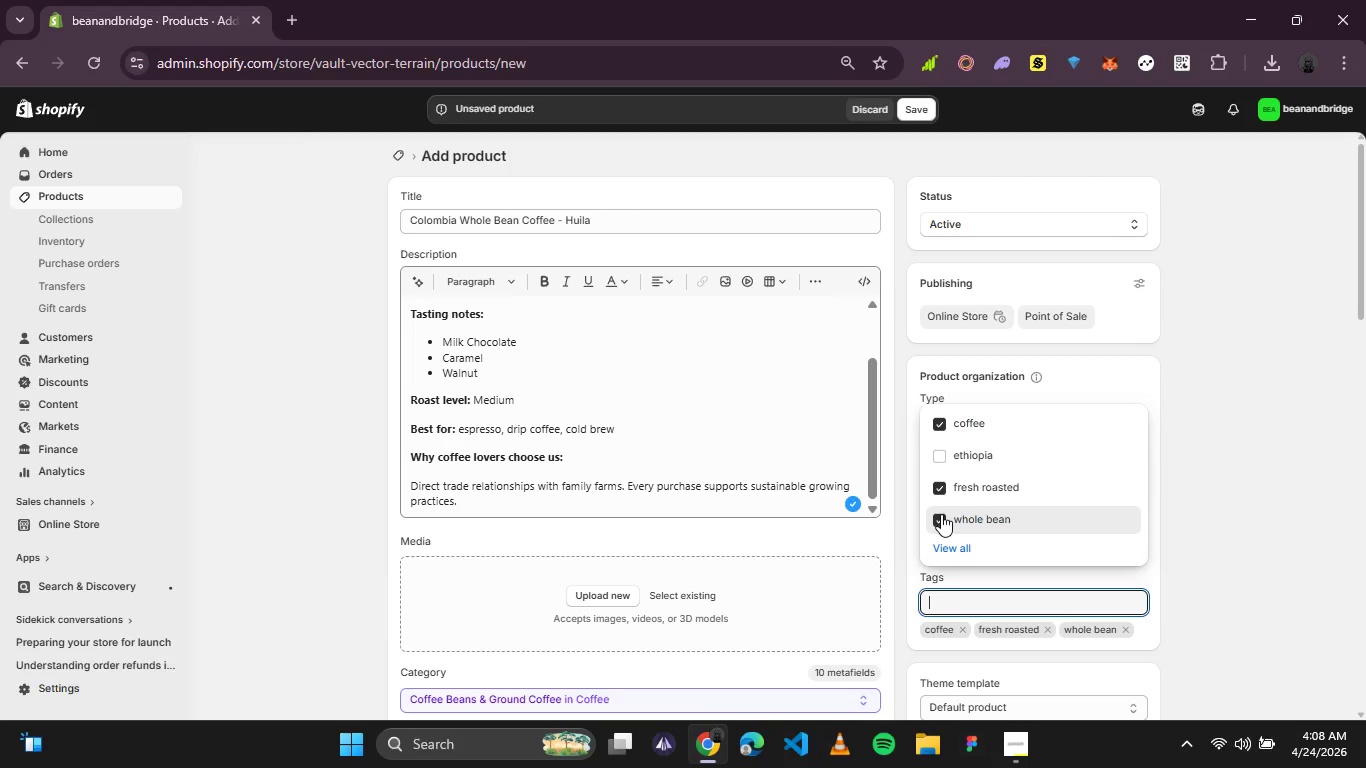 
type(COLOMBIA)
 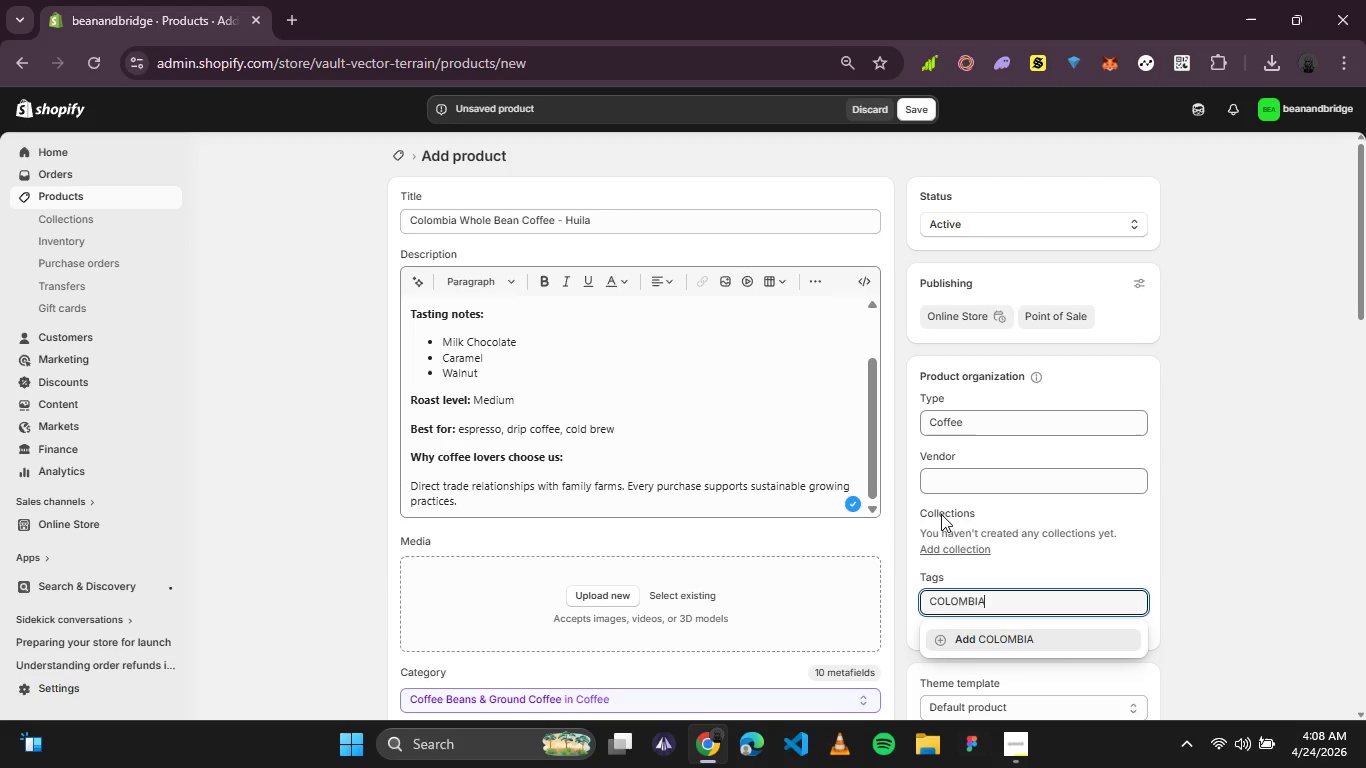 
hold_key(key=ShiftLeft, duration=0.47)
 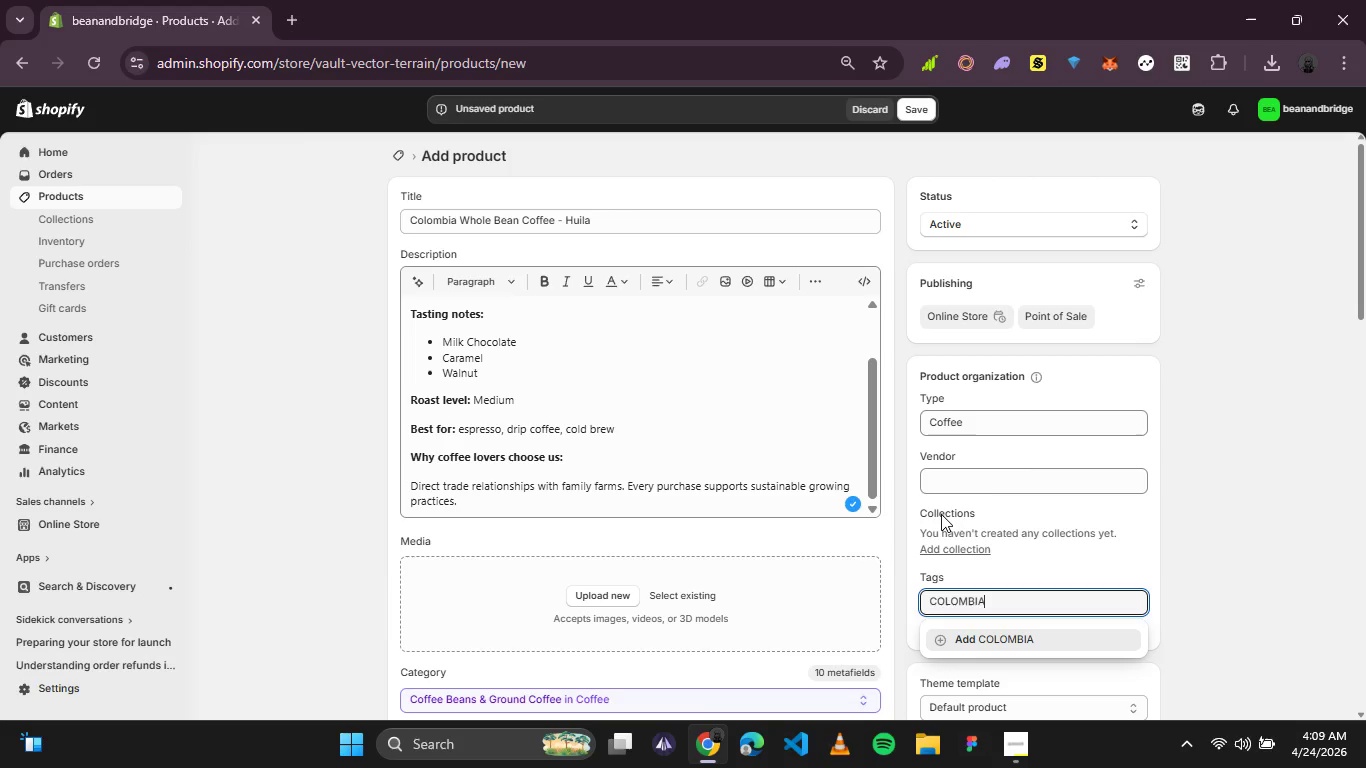 
key(Control+A)
 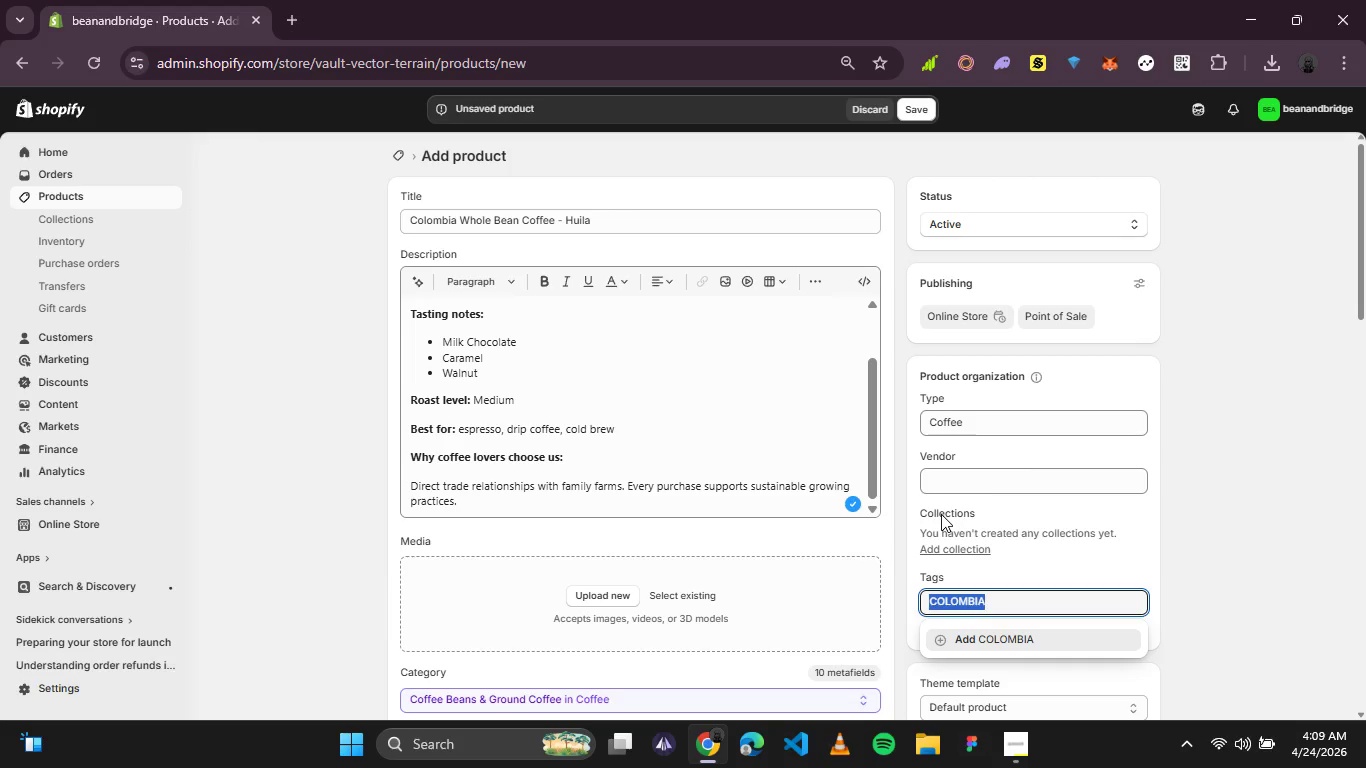 
type(colombia)
 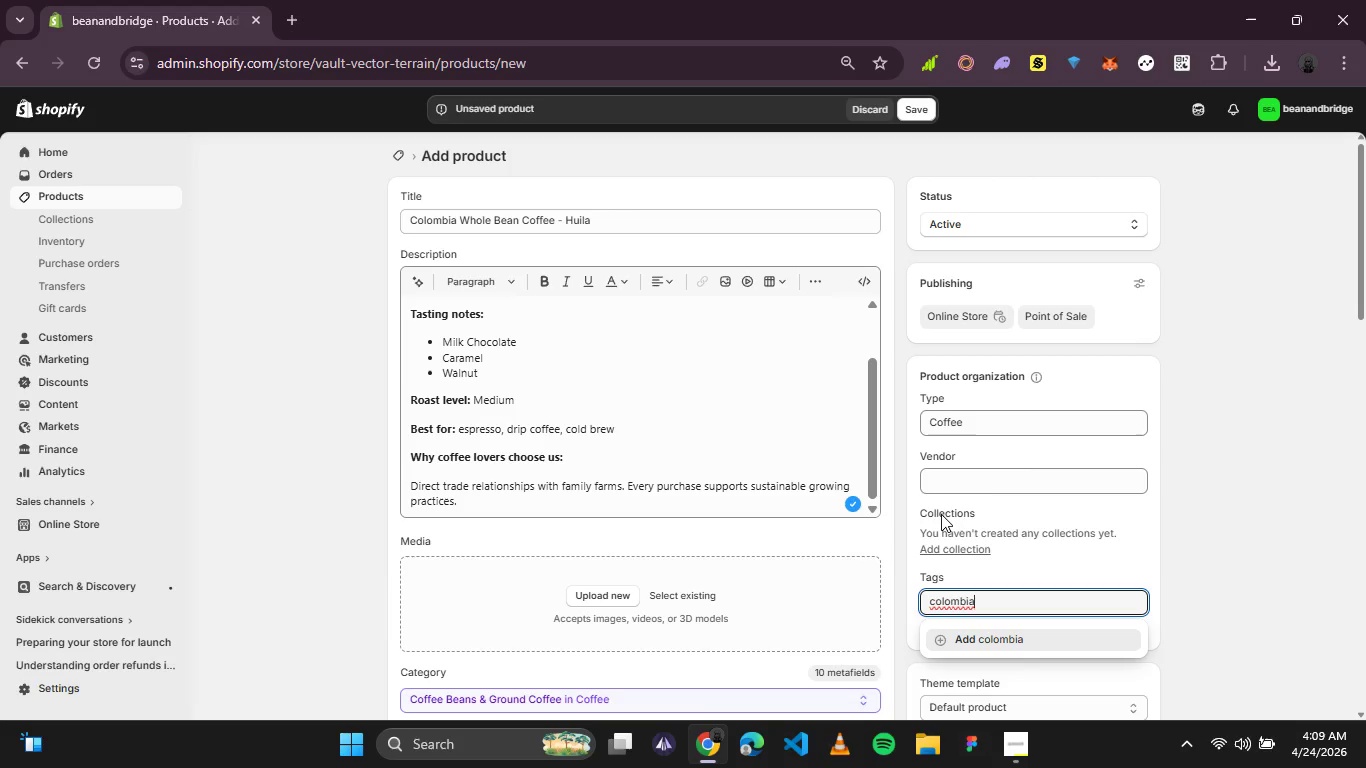 
key(Enter)
 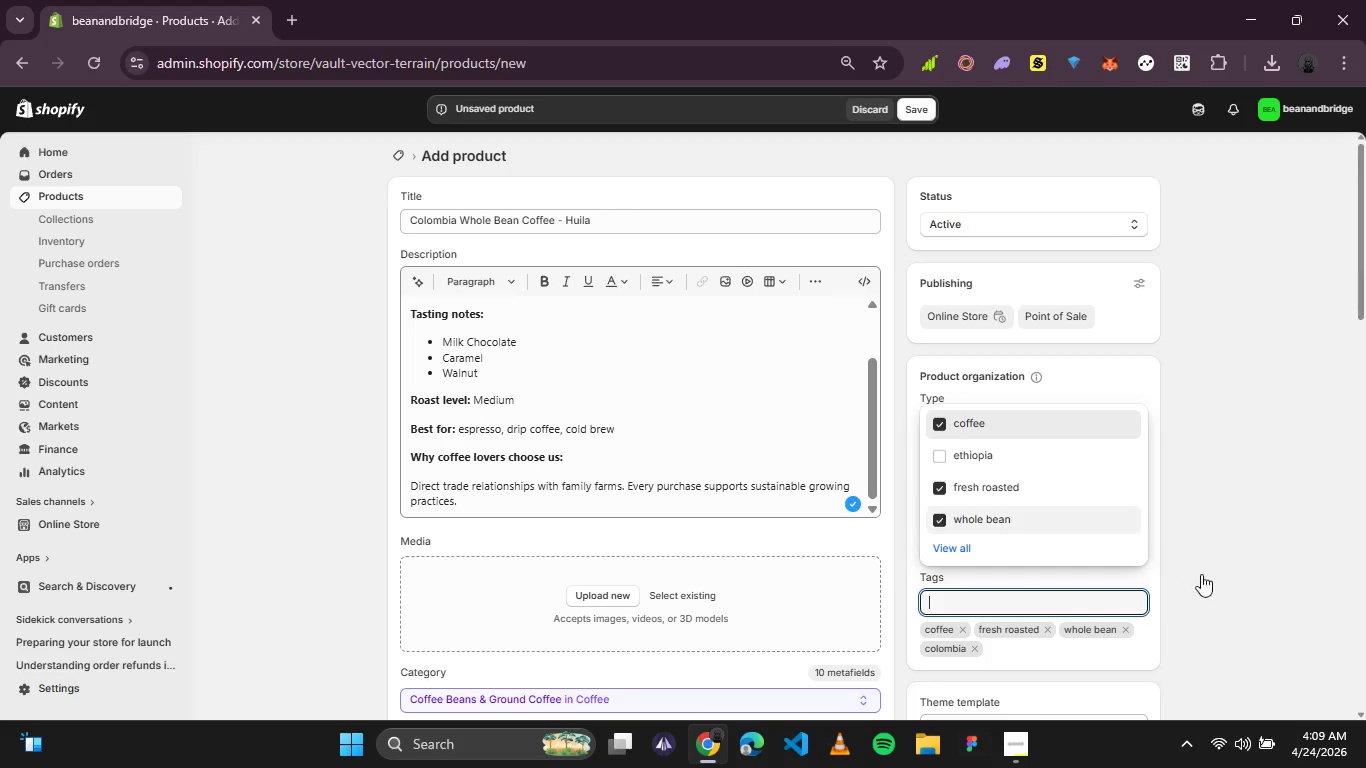 
left_click([1211, 543])
 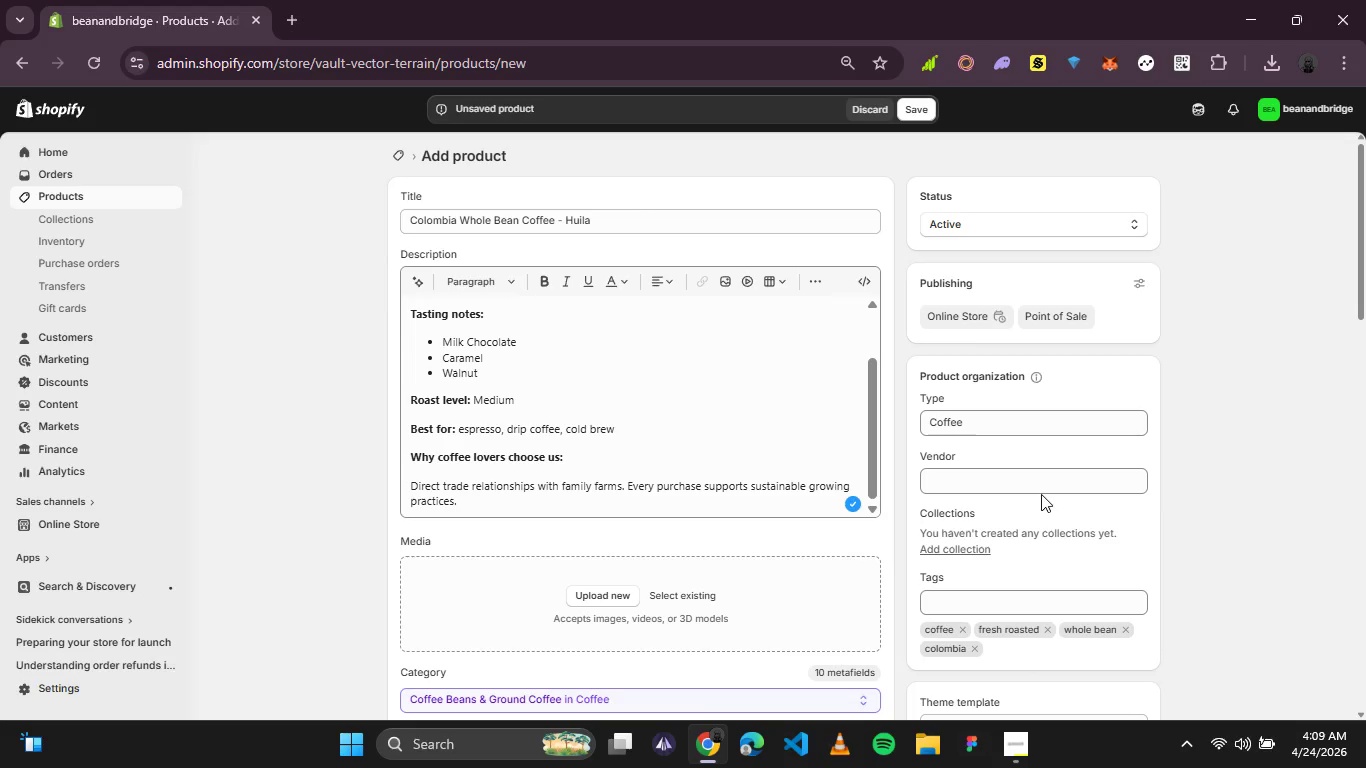 
left_click([1038, 481])
 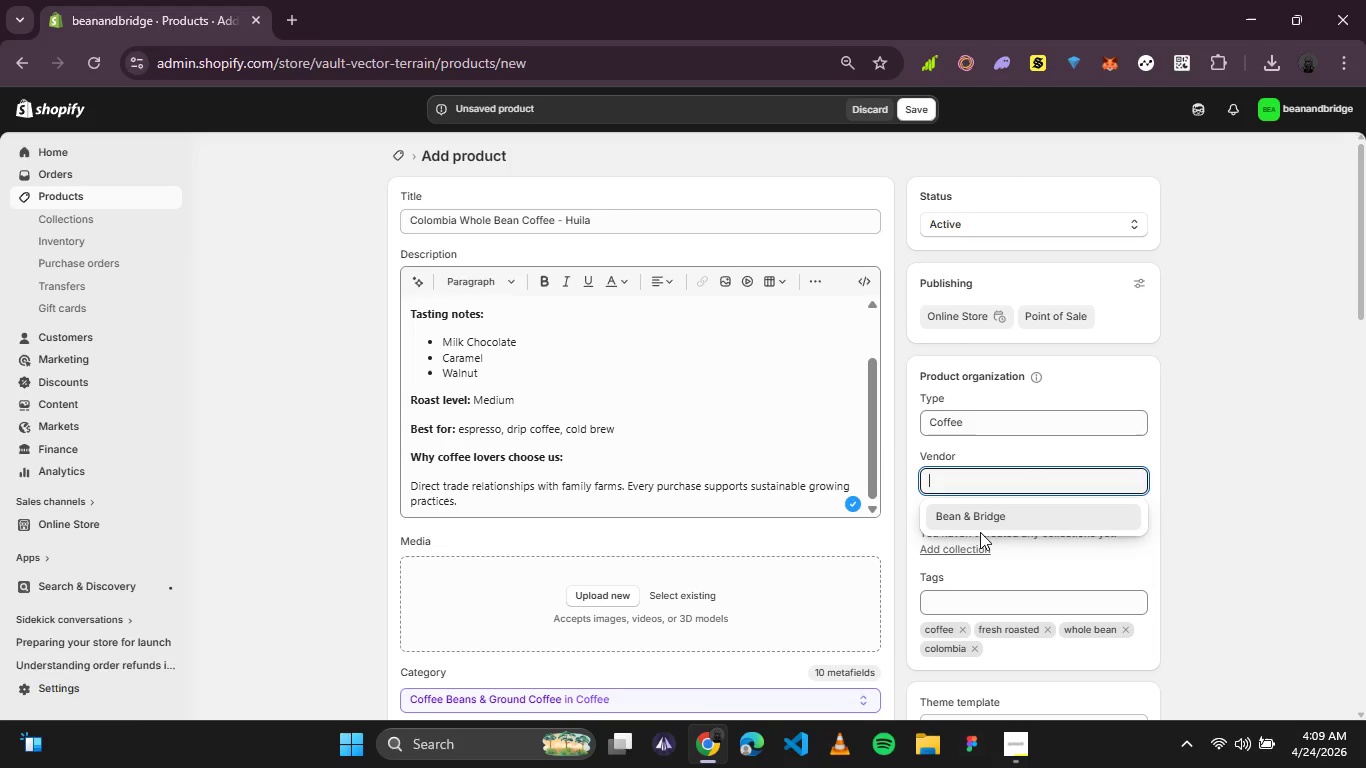 
left_click([980, 532])
 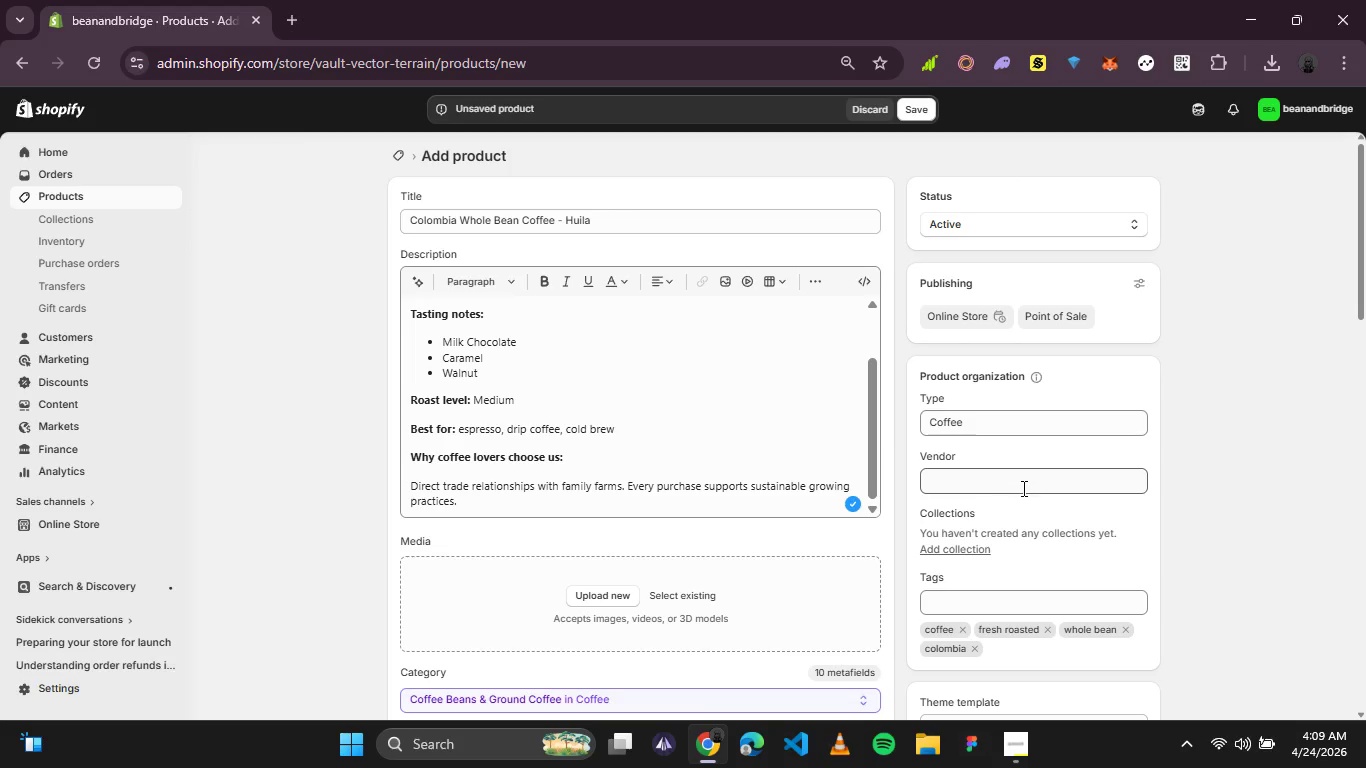 
left_click([1022, 488])
 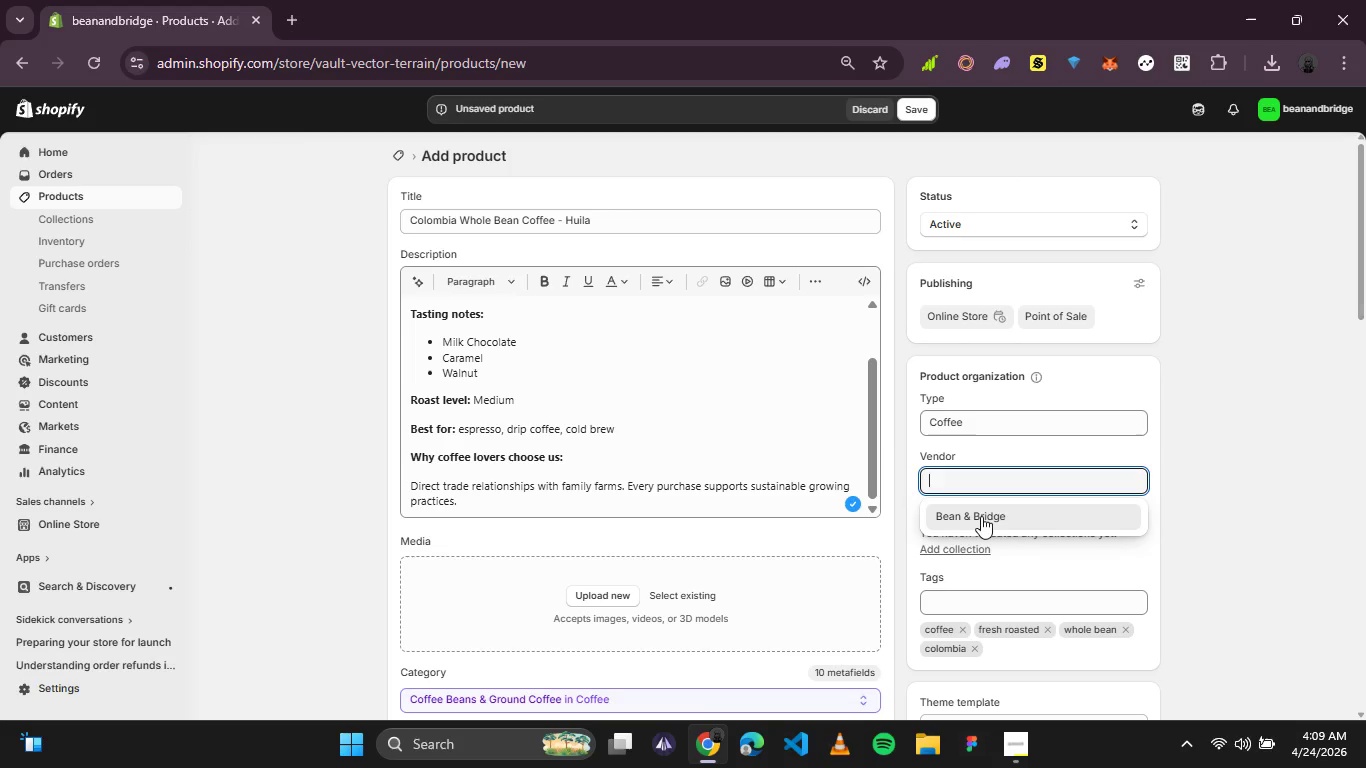 
left_click([980, 516])
 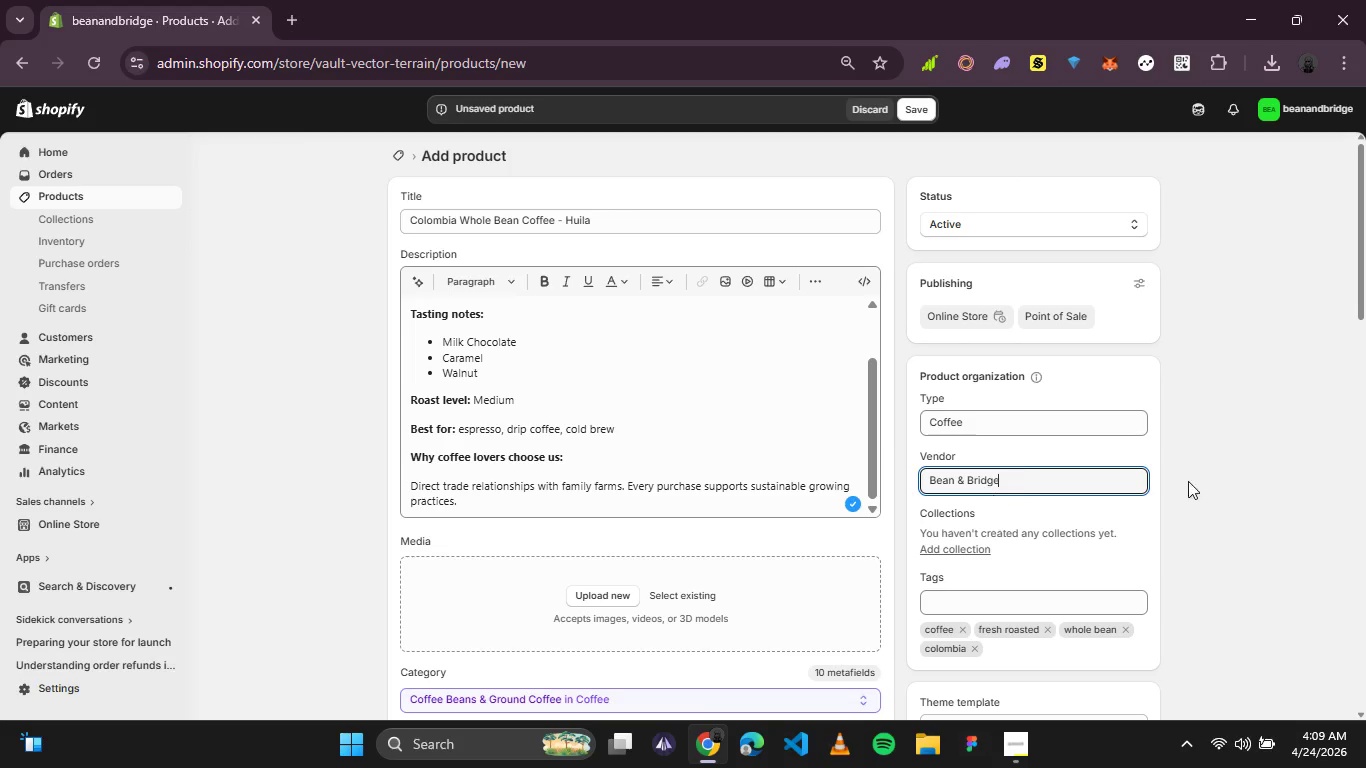 
left_click([1258, 489])
 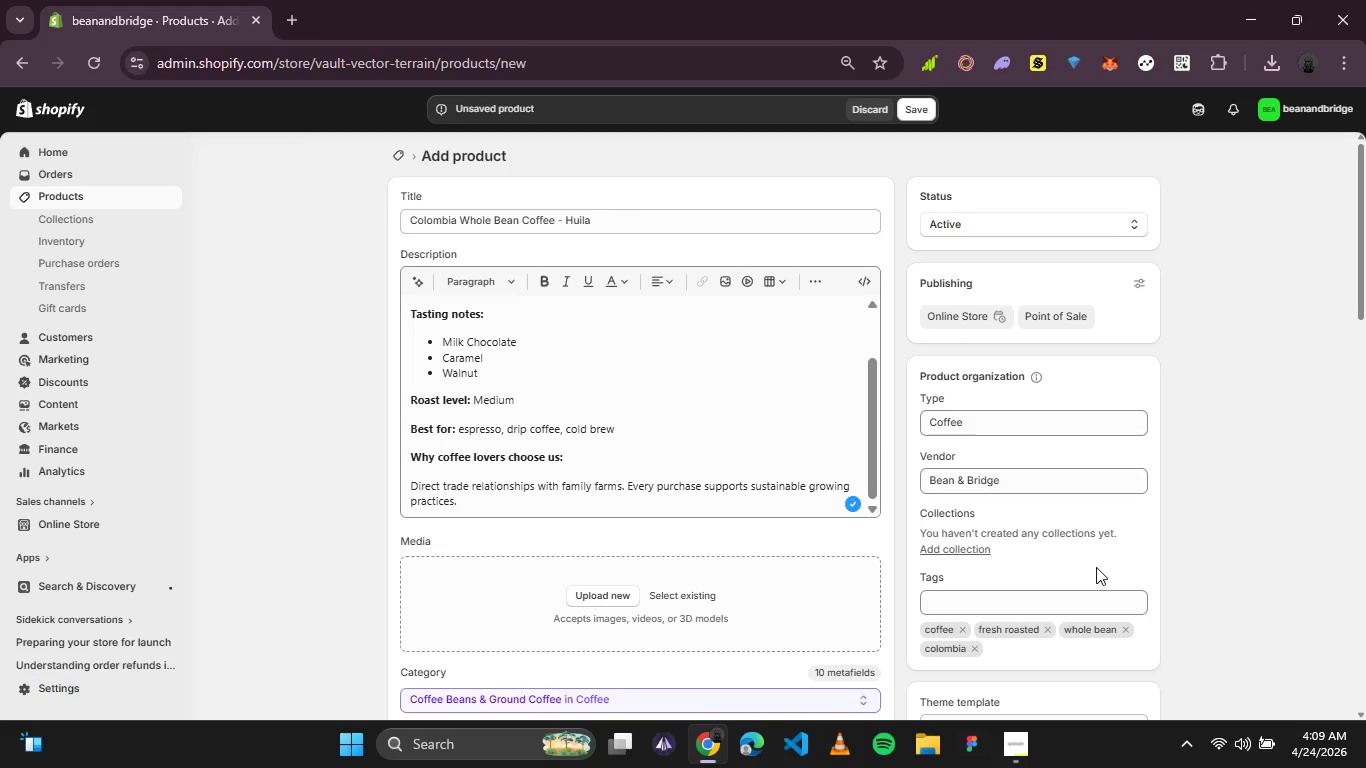 
wait(10.27)
 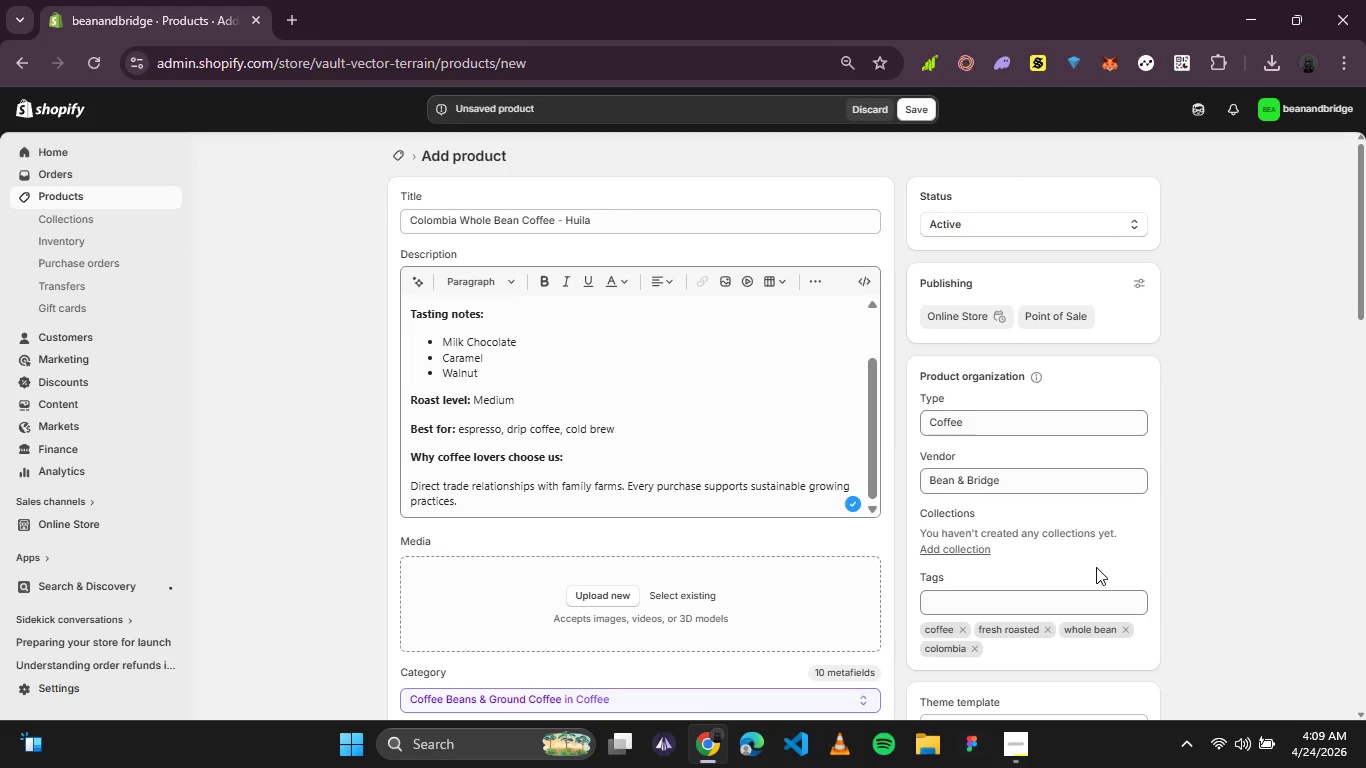 
left_click([291, 22])
 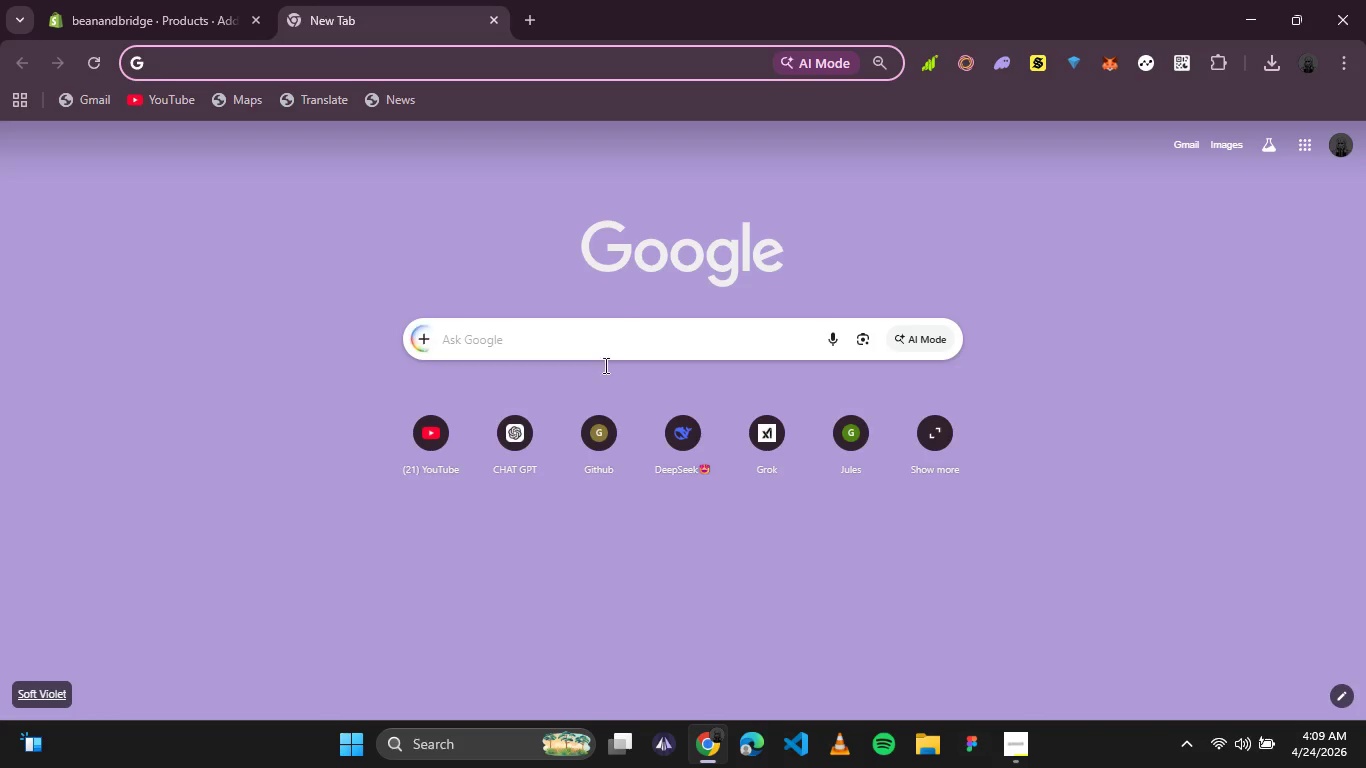 
left_click([602, 339])
 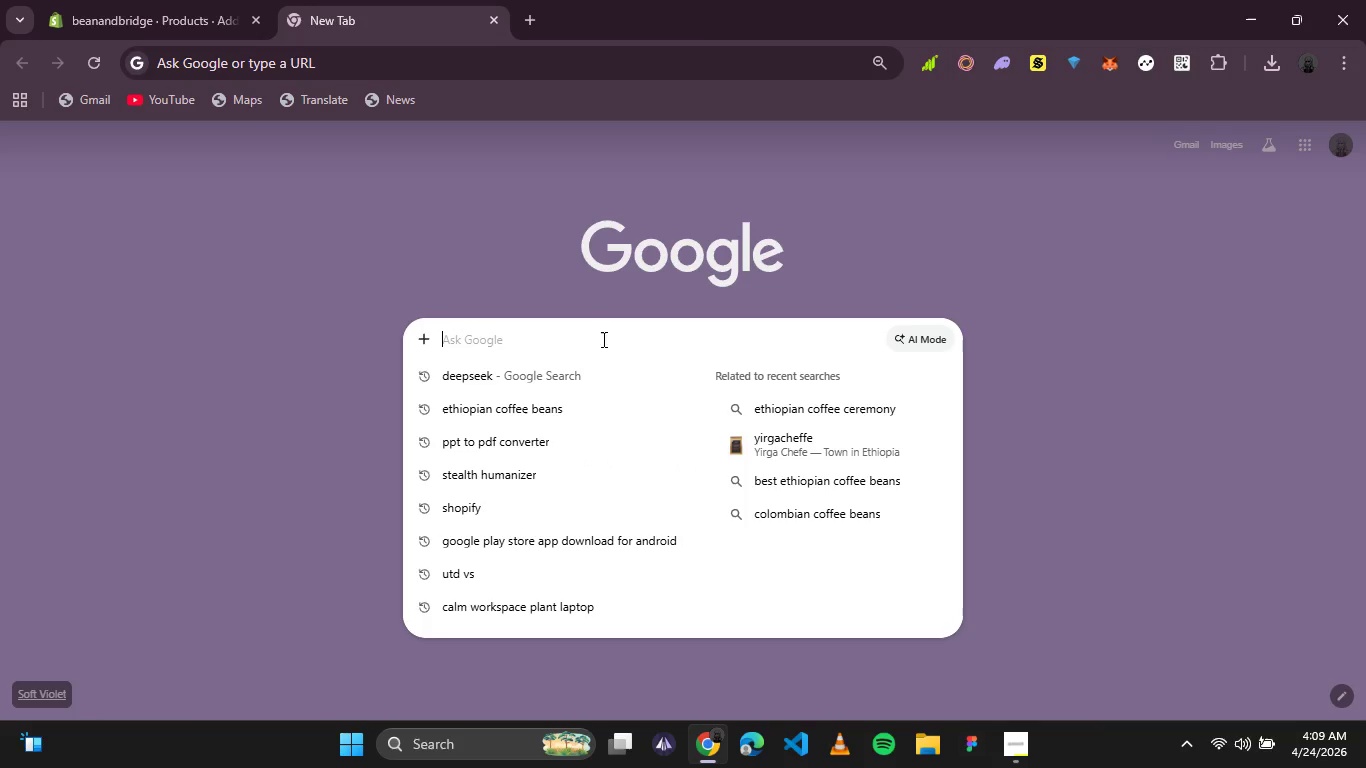 
type(fr)
key(Backspace)
key(Backspace)
key(Backspace)
type(colombia coofe)
key(Backspace)
key(Backspace)
key(Backspace)
type(ffee beans)
 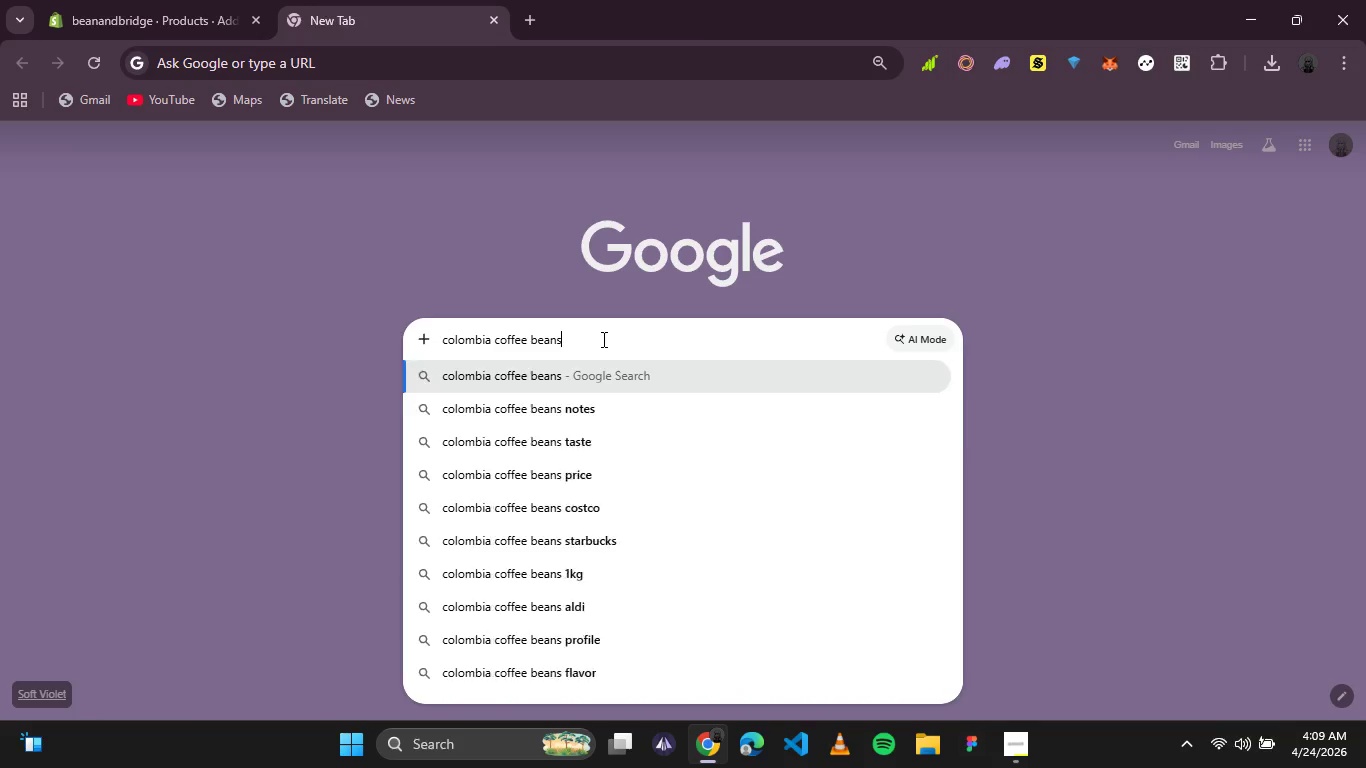 
key(Enter)
 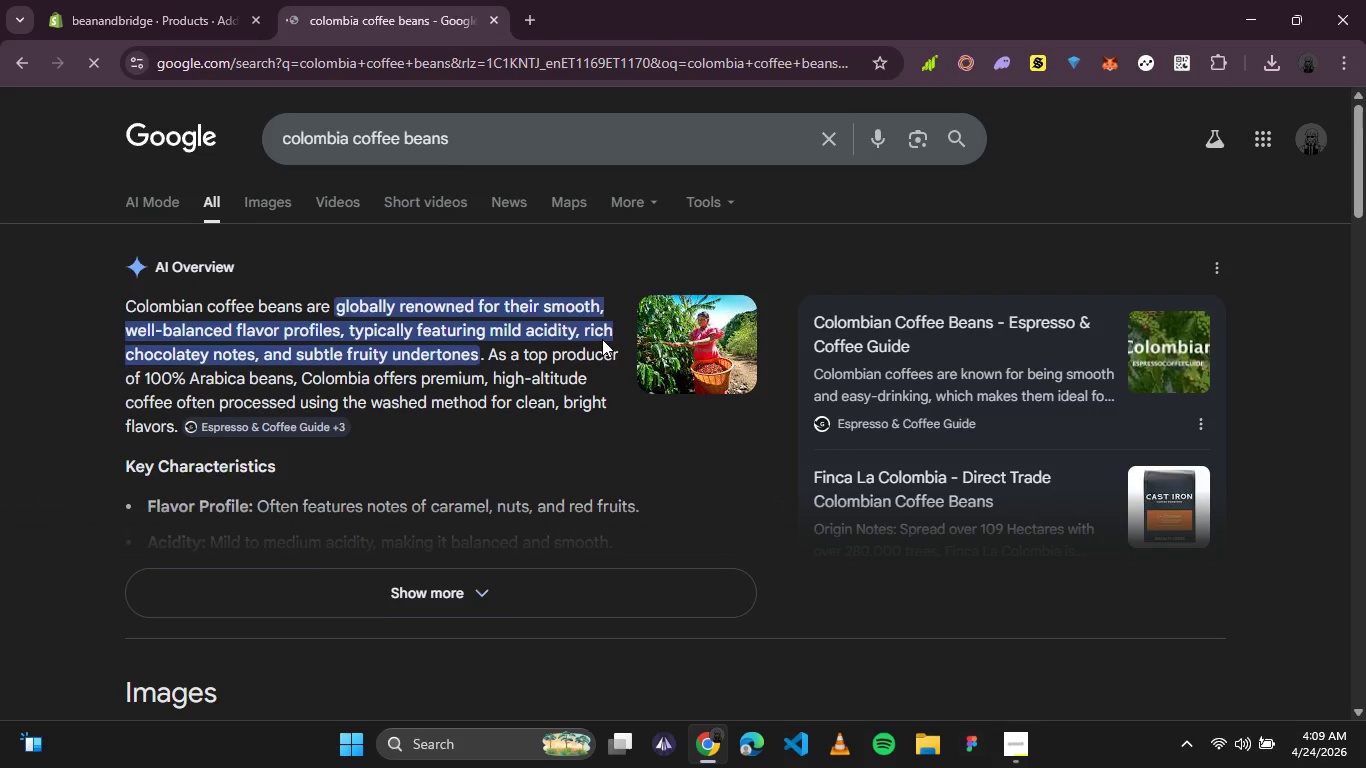 
wait(5.39)
 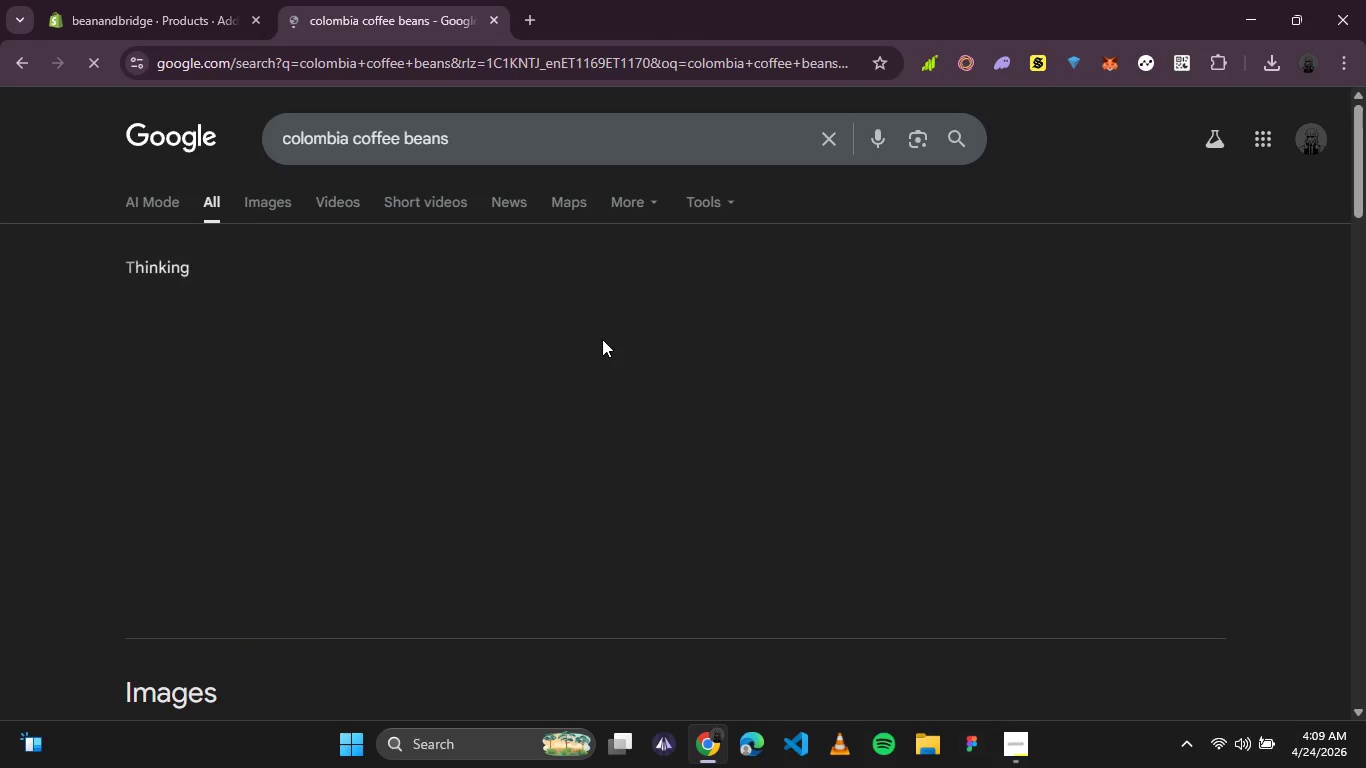 
left_click([260, 201])
 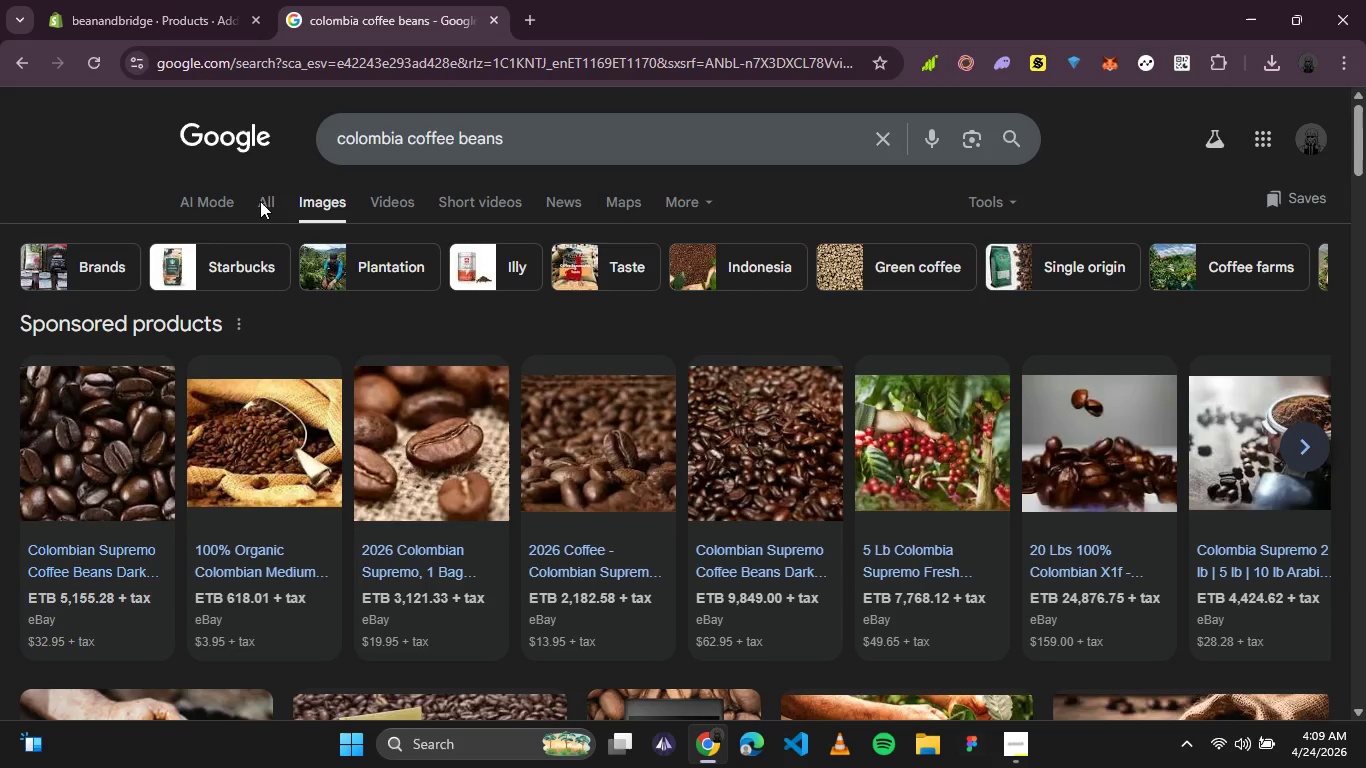 
wait(13.69)
 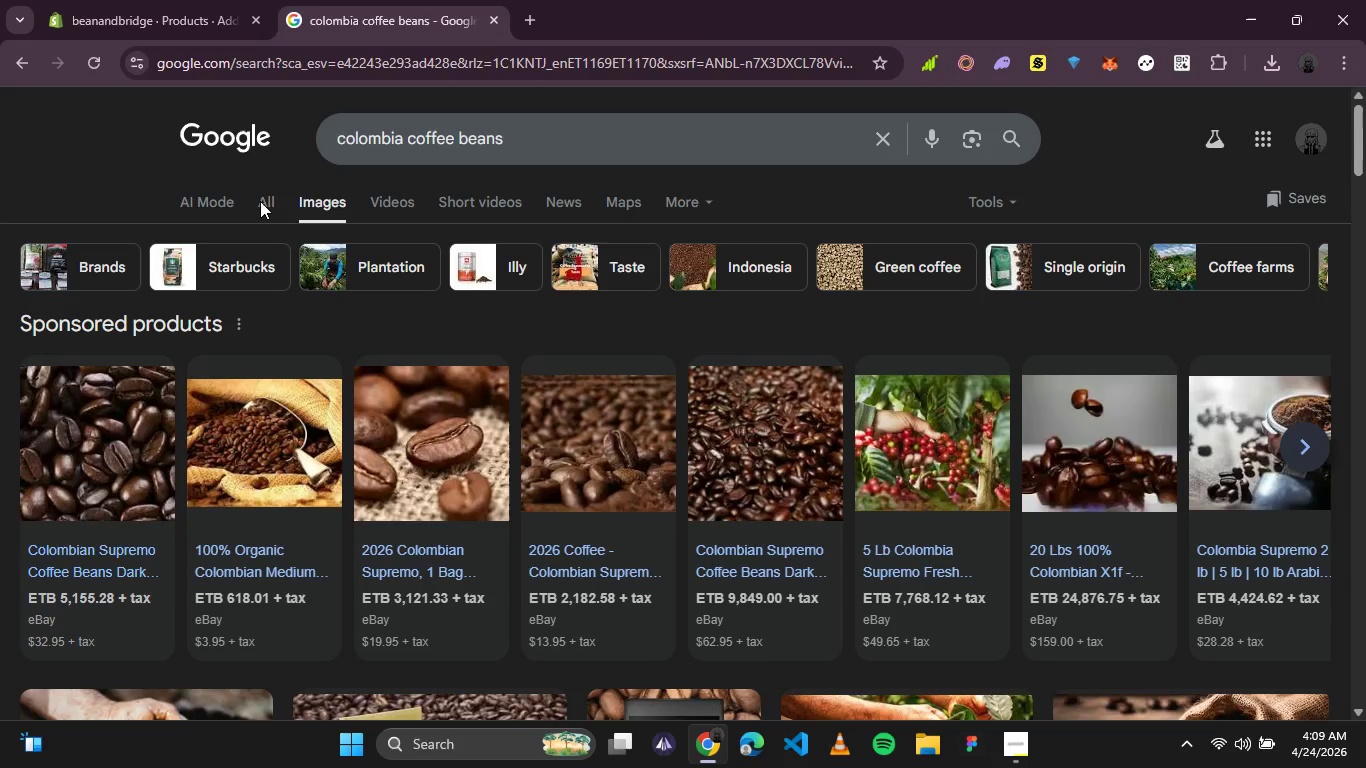 
scroll: coordinate [707, 453], scroll_direction: down, amount: 1.0
 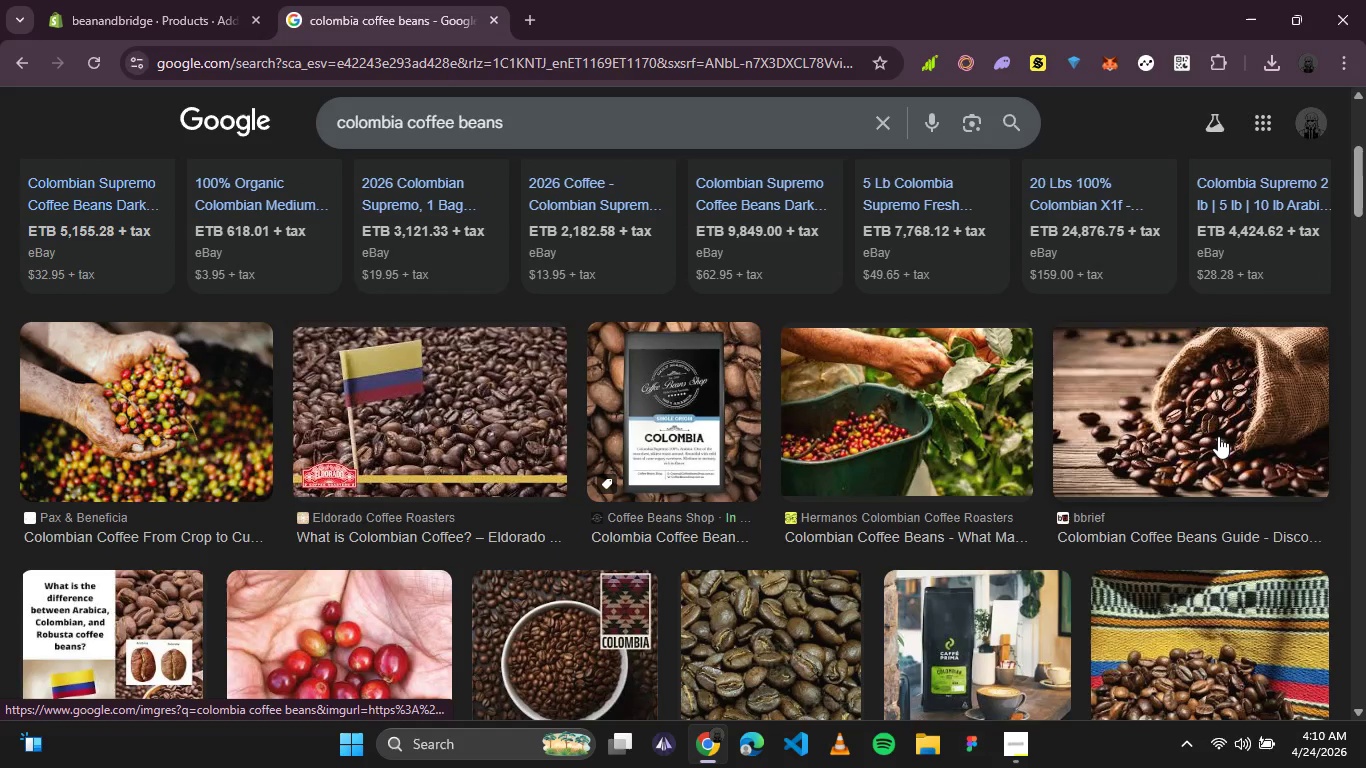 
left_click([1215, 445])
 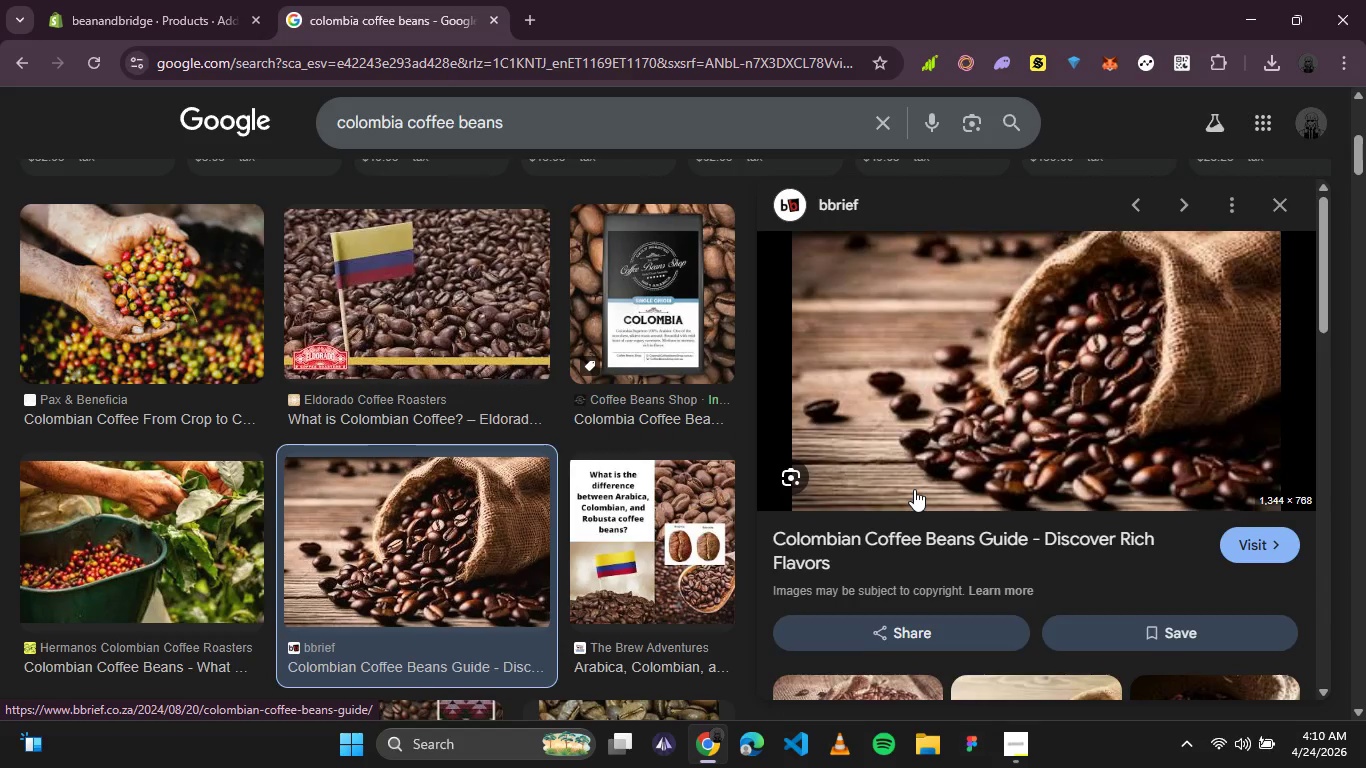 
wait(6.88)
 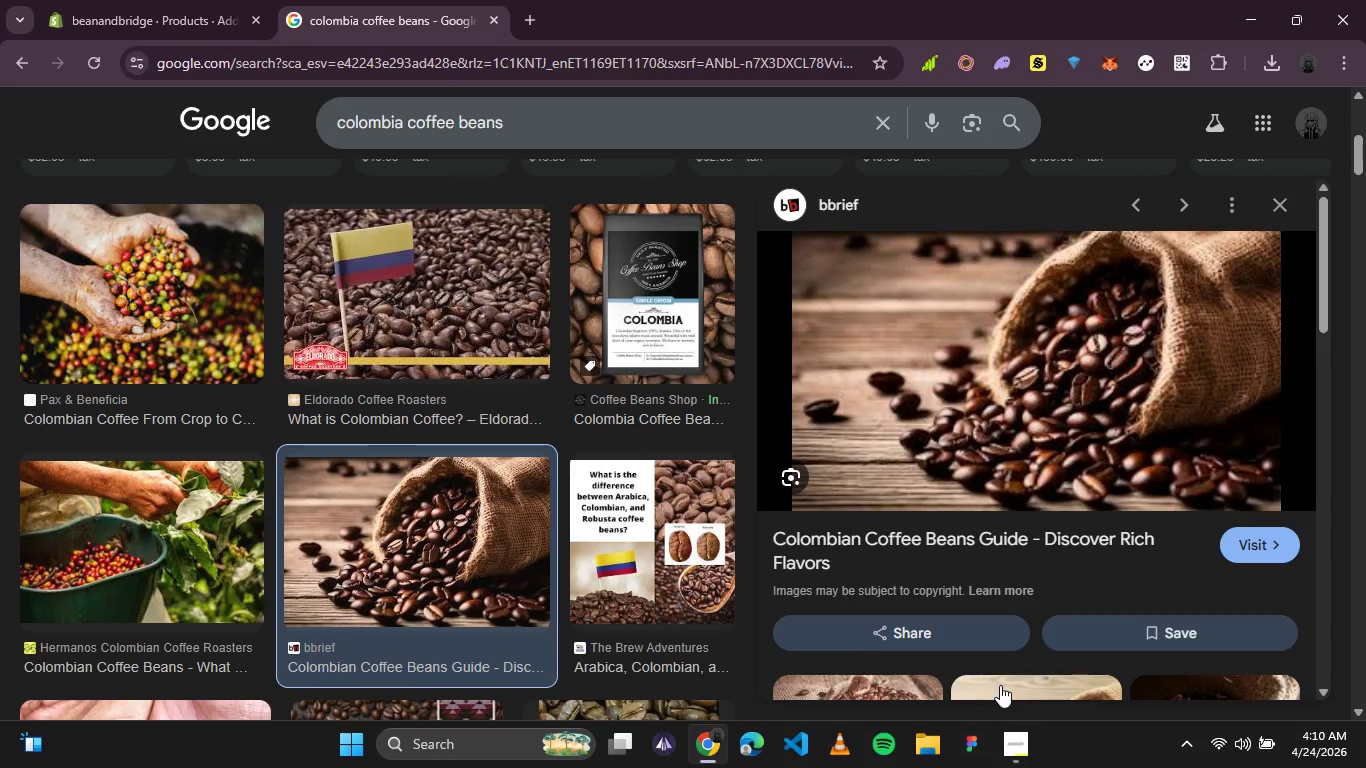 
scroll: coordinate [912, 489], scroll_direction: down, amount: 1.0
 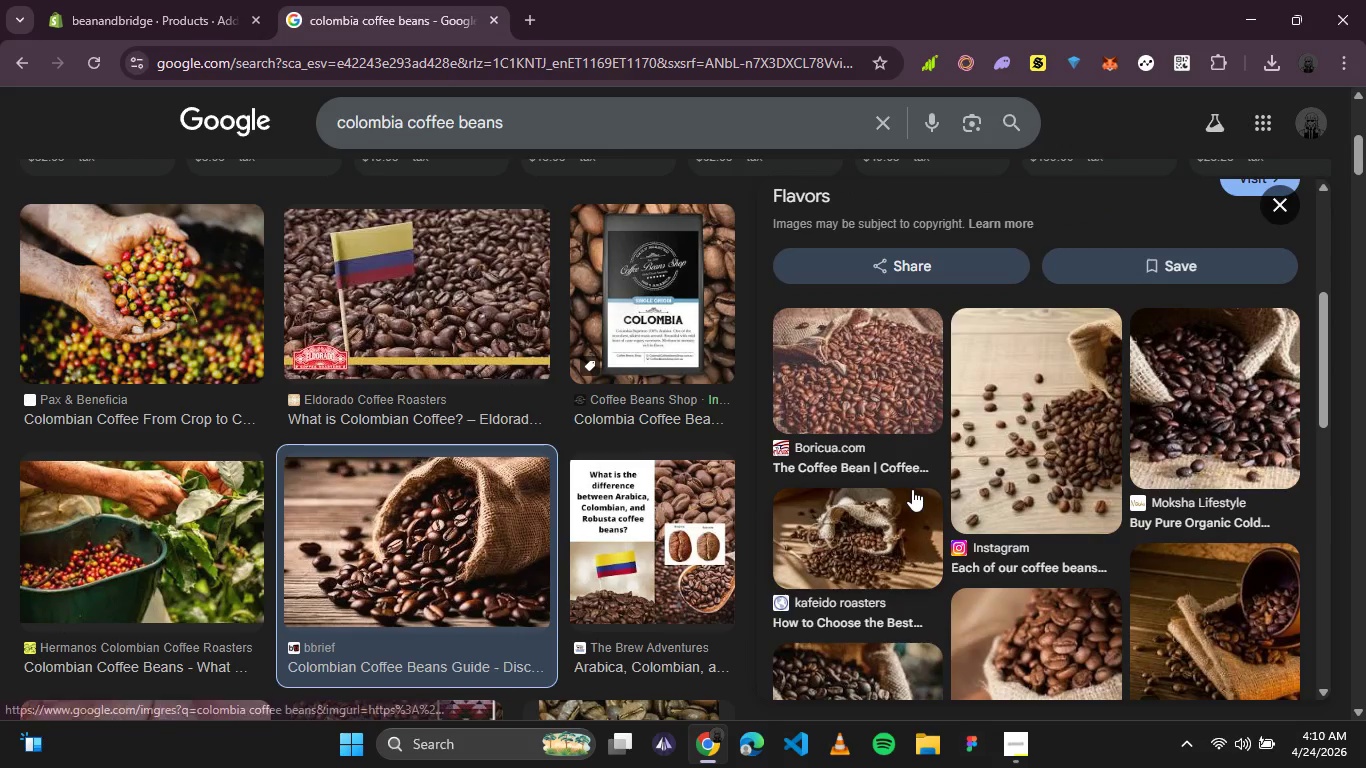 
scroll: coordinate [912, 489], scroll_direction: up, amount: 3.0
 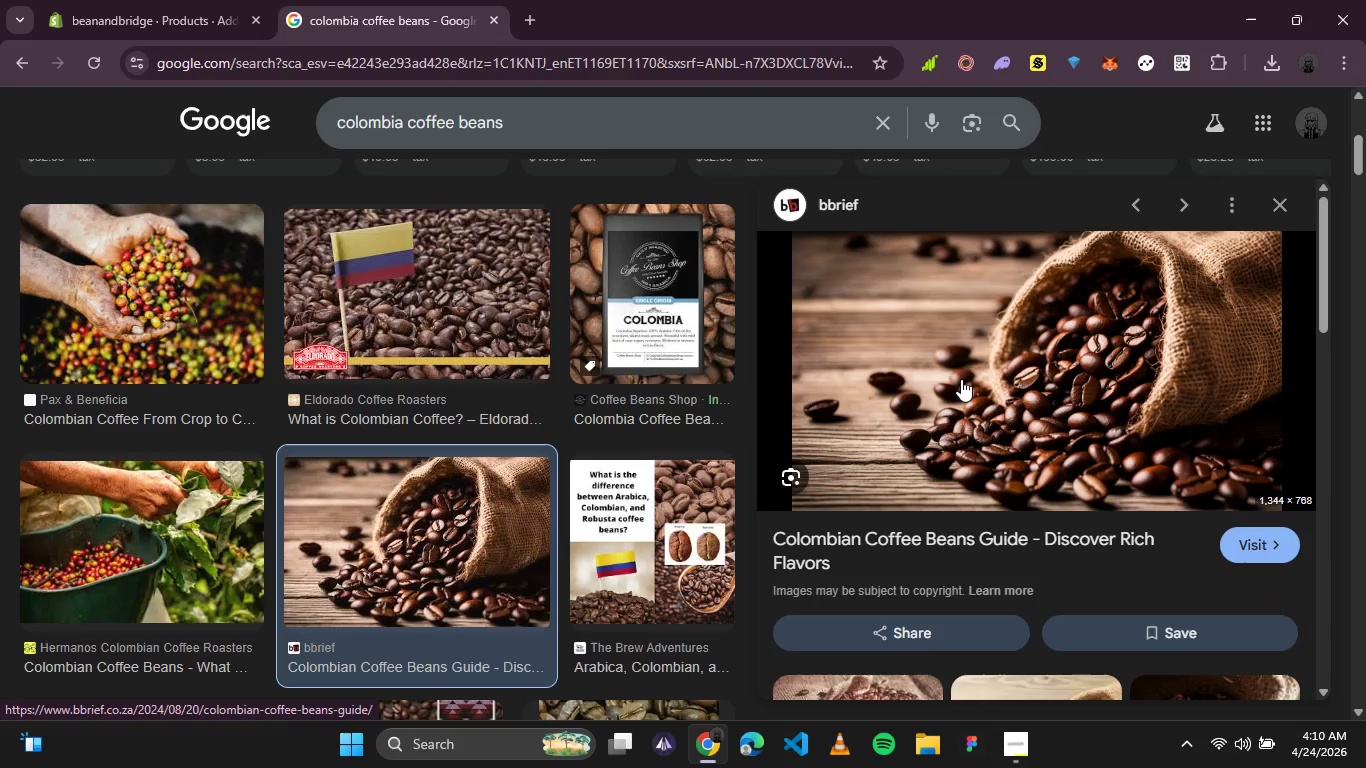 
right_click([961, 379])
 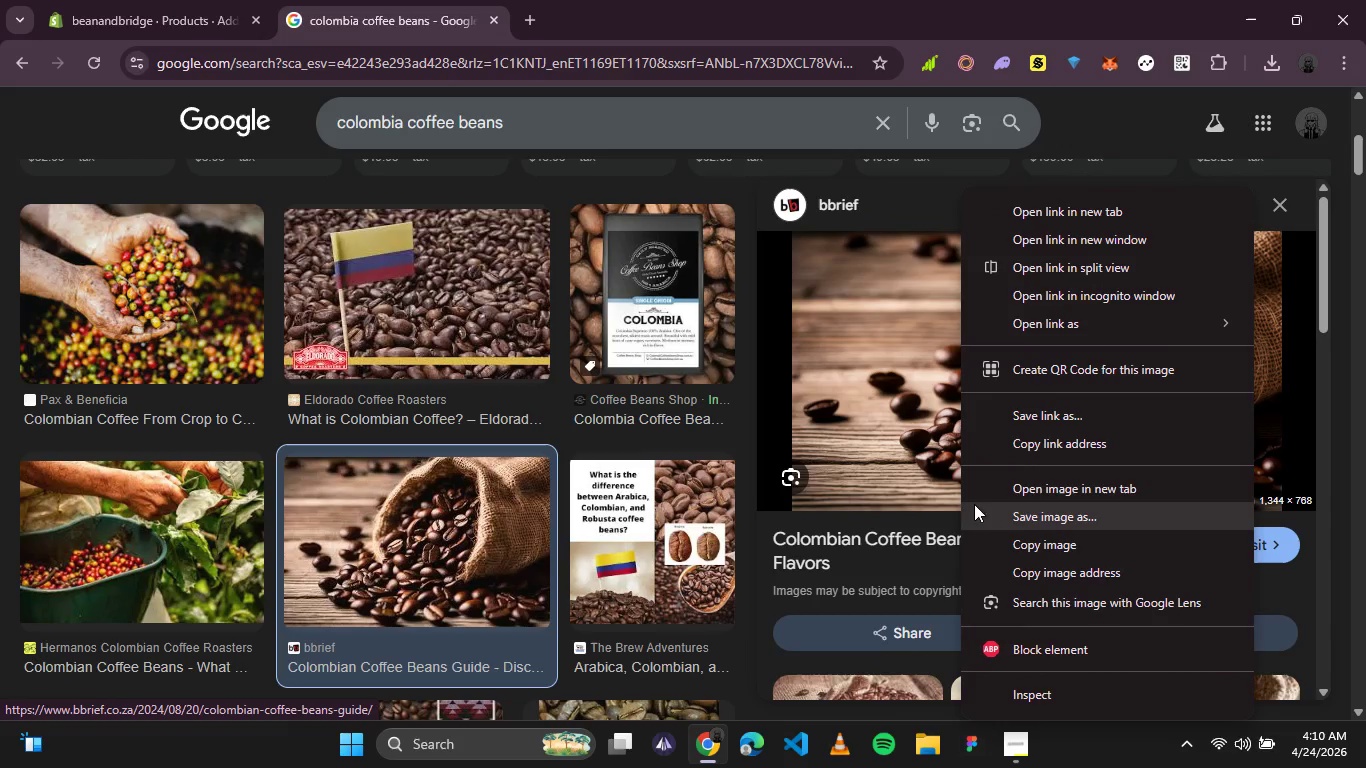 
left_click([1017, 512])
 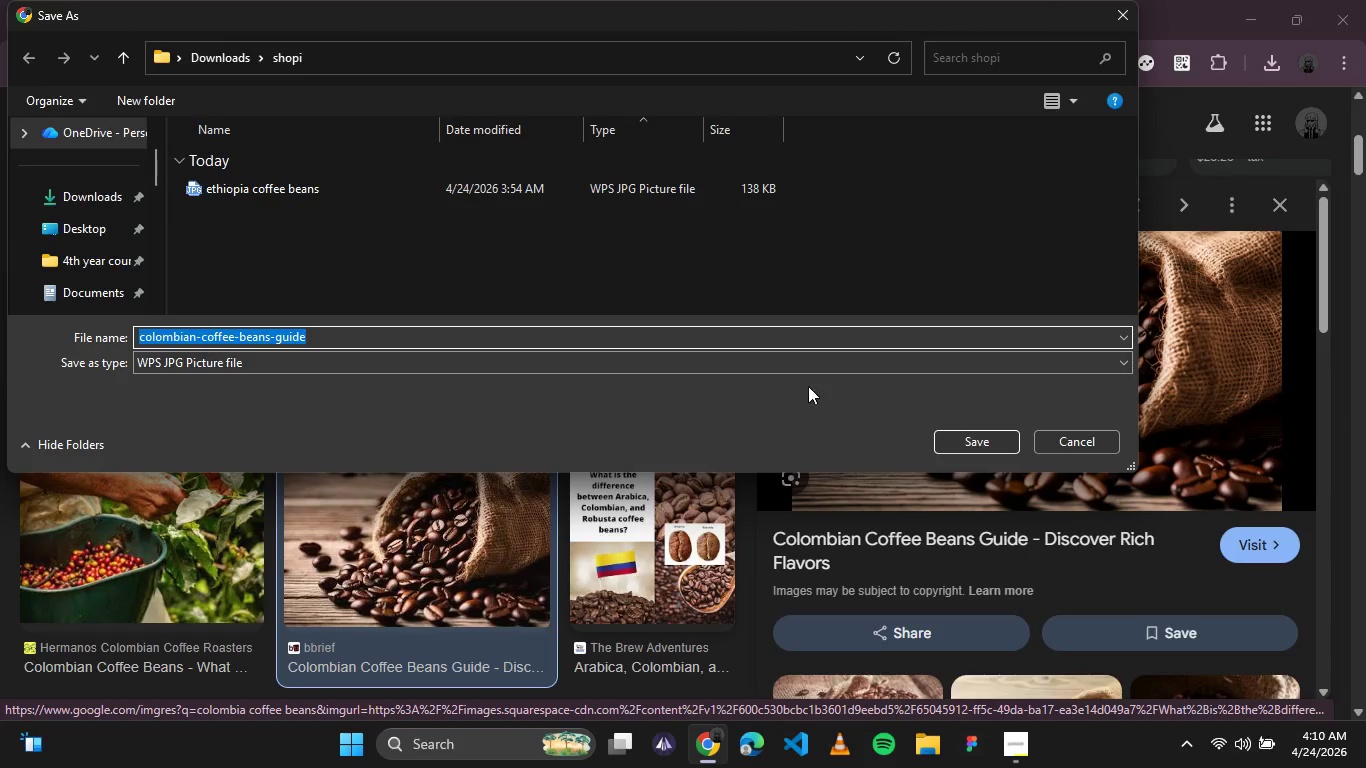 
wait(5.11)
 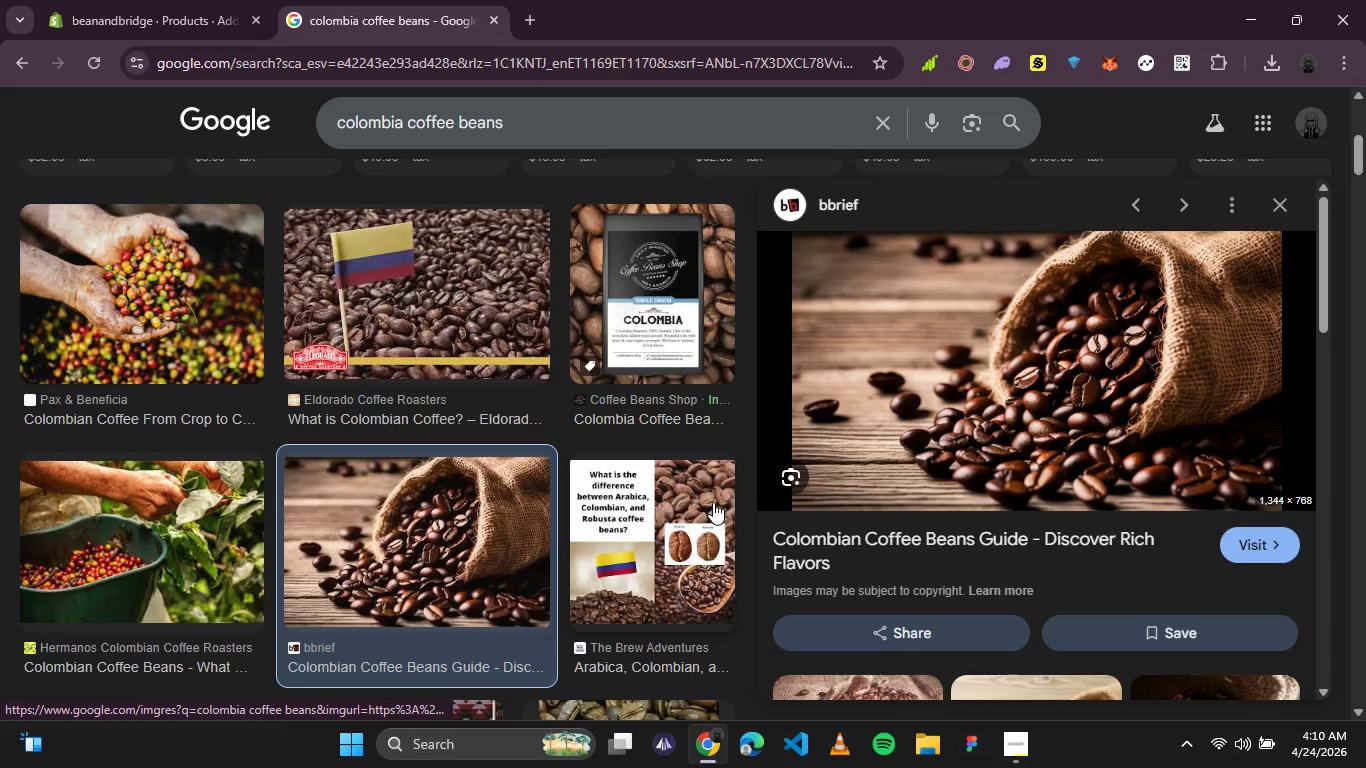 
left_click([958, 431])
 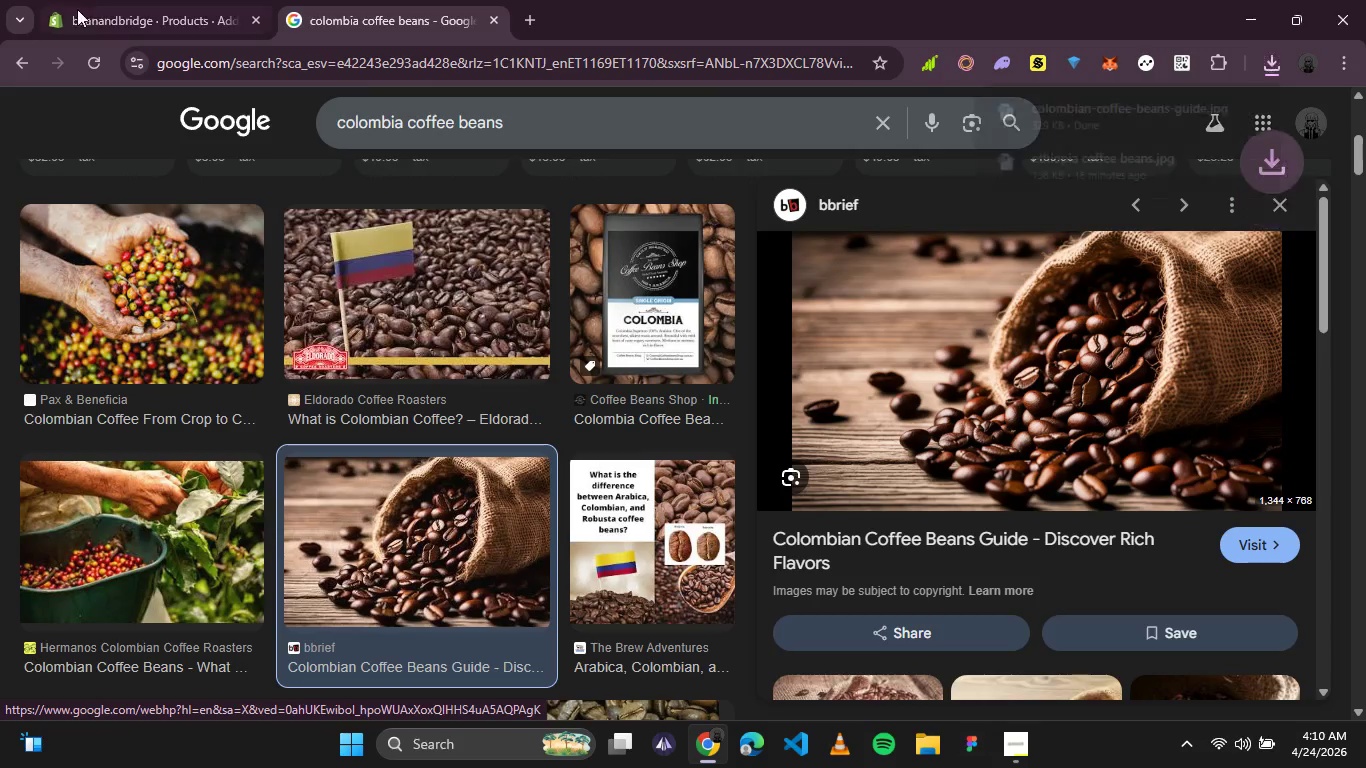 
left_click([97, 2])
 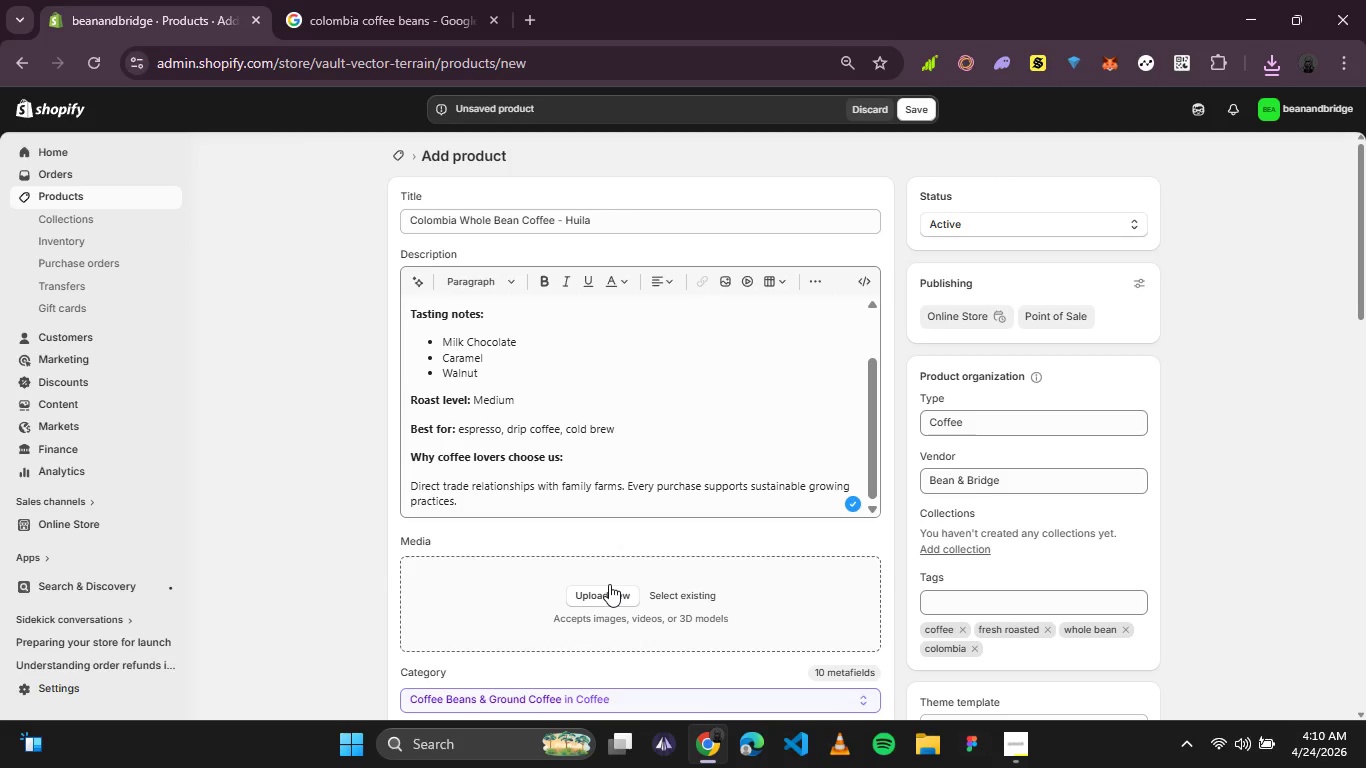 
left_click([605, 592])
 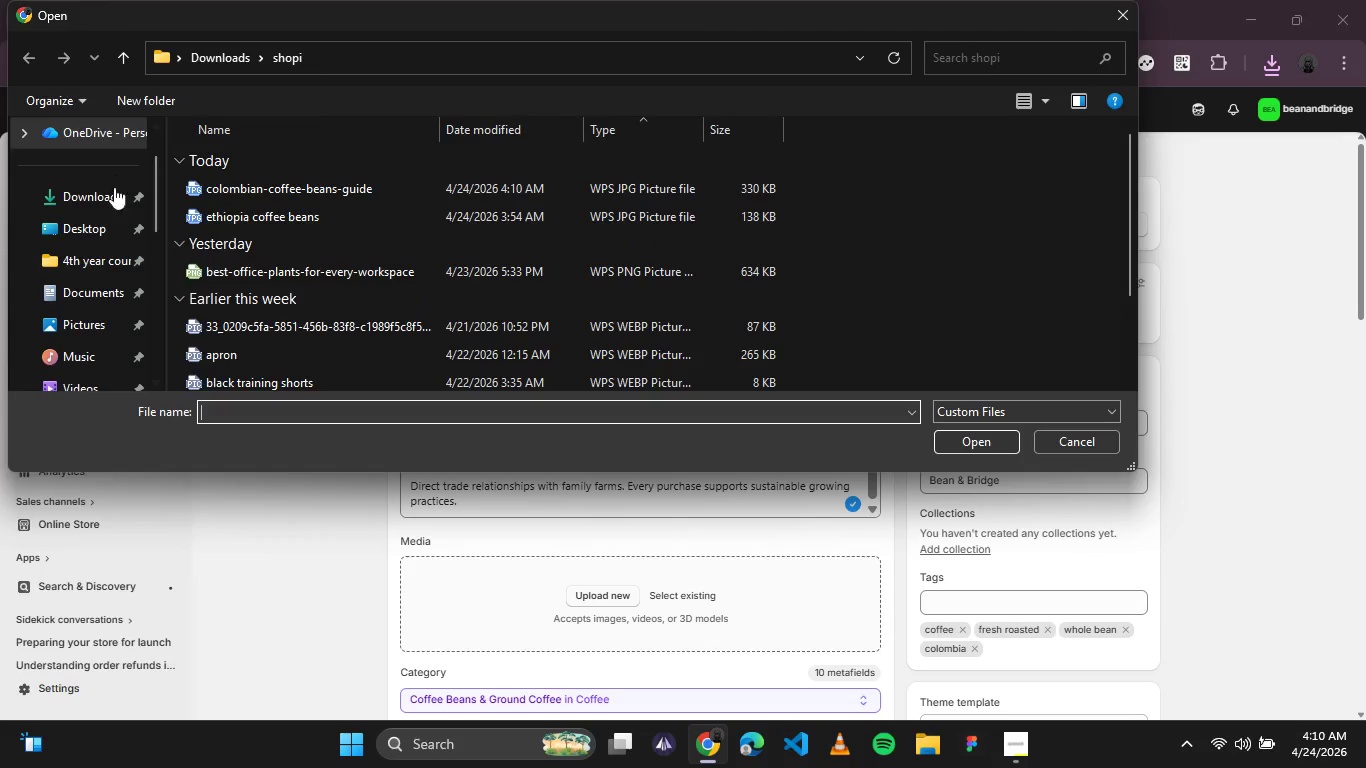 
left_click([333, 195])
 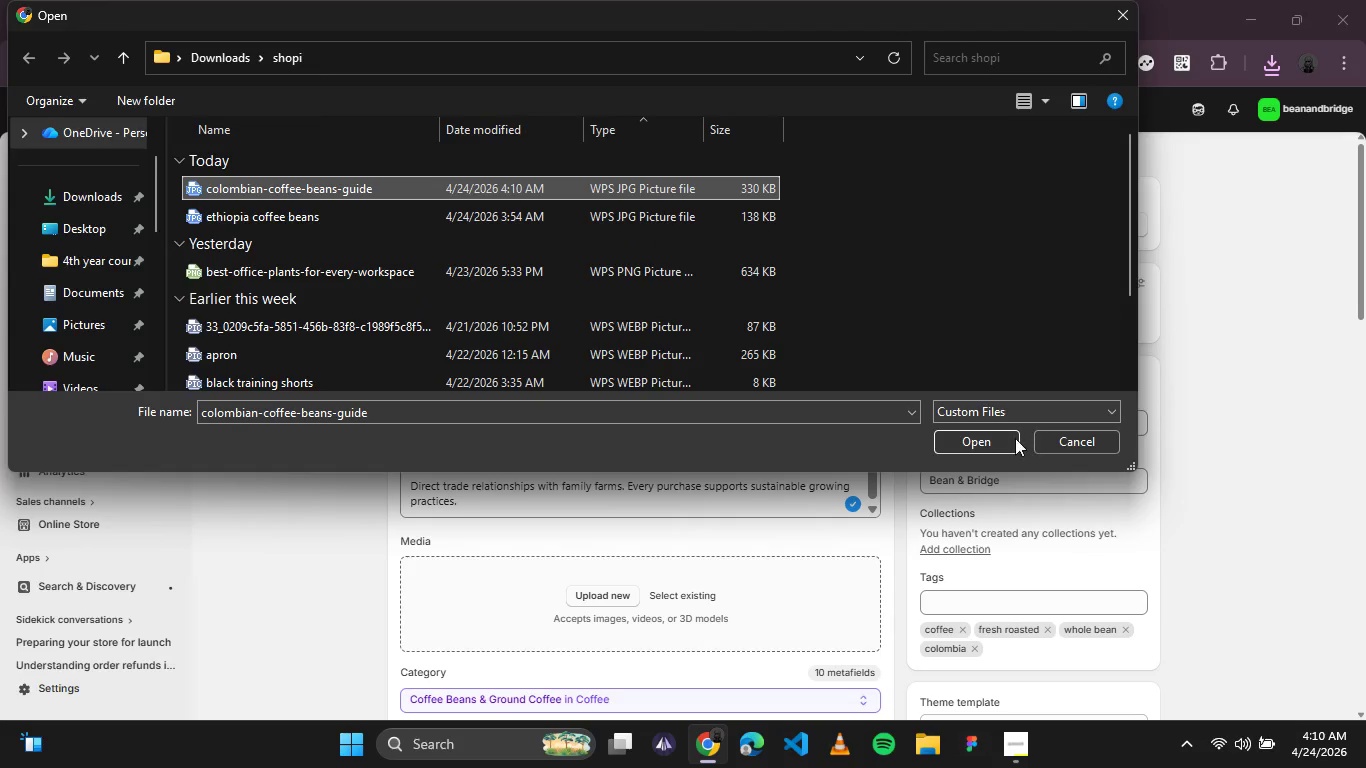 
left_click([1013, 439])
 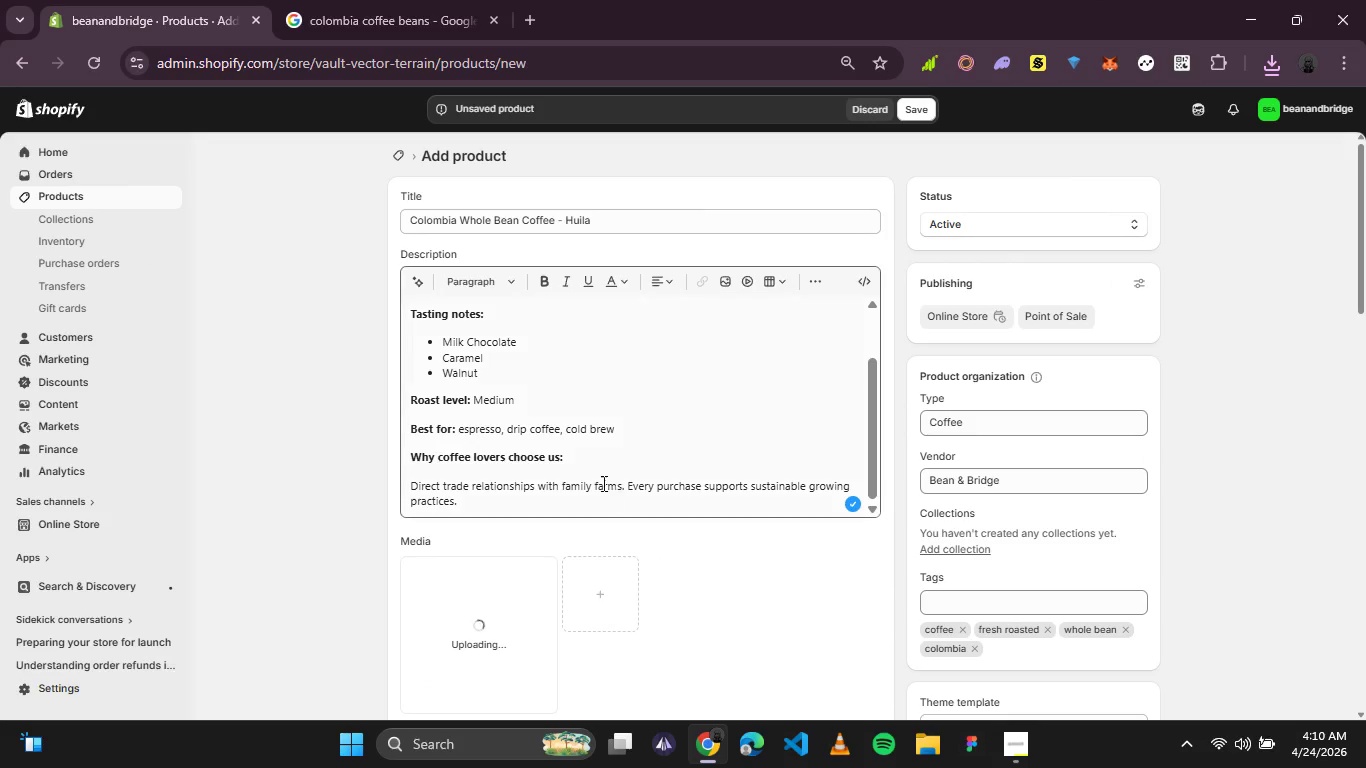 
scroll: coordinate [602, 483], scroll_direction: down, amount: 1.0
 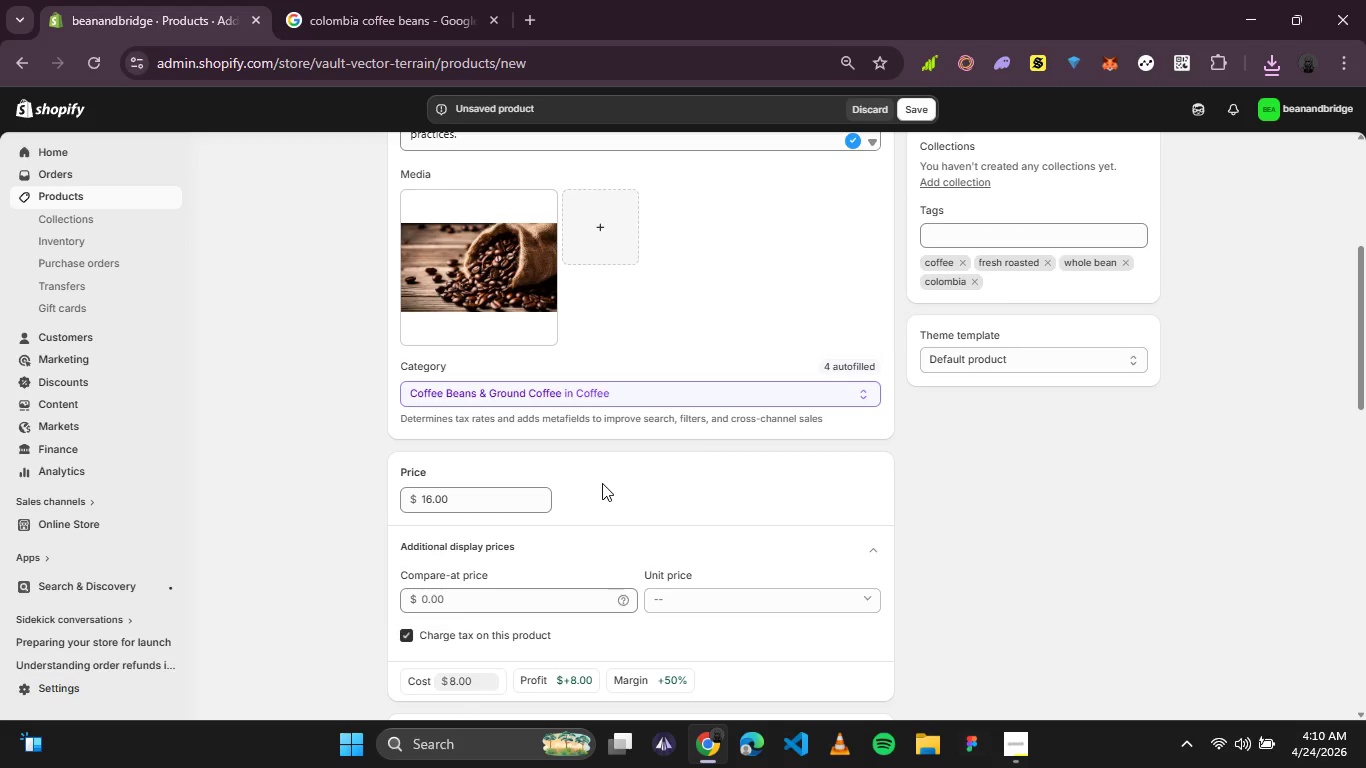 
wait(14.39)
 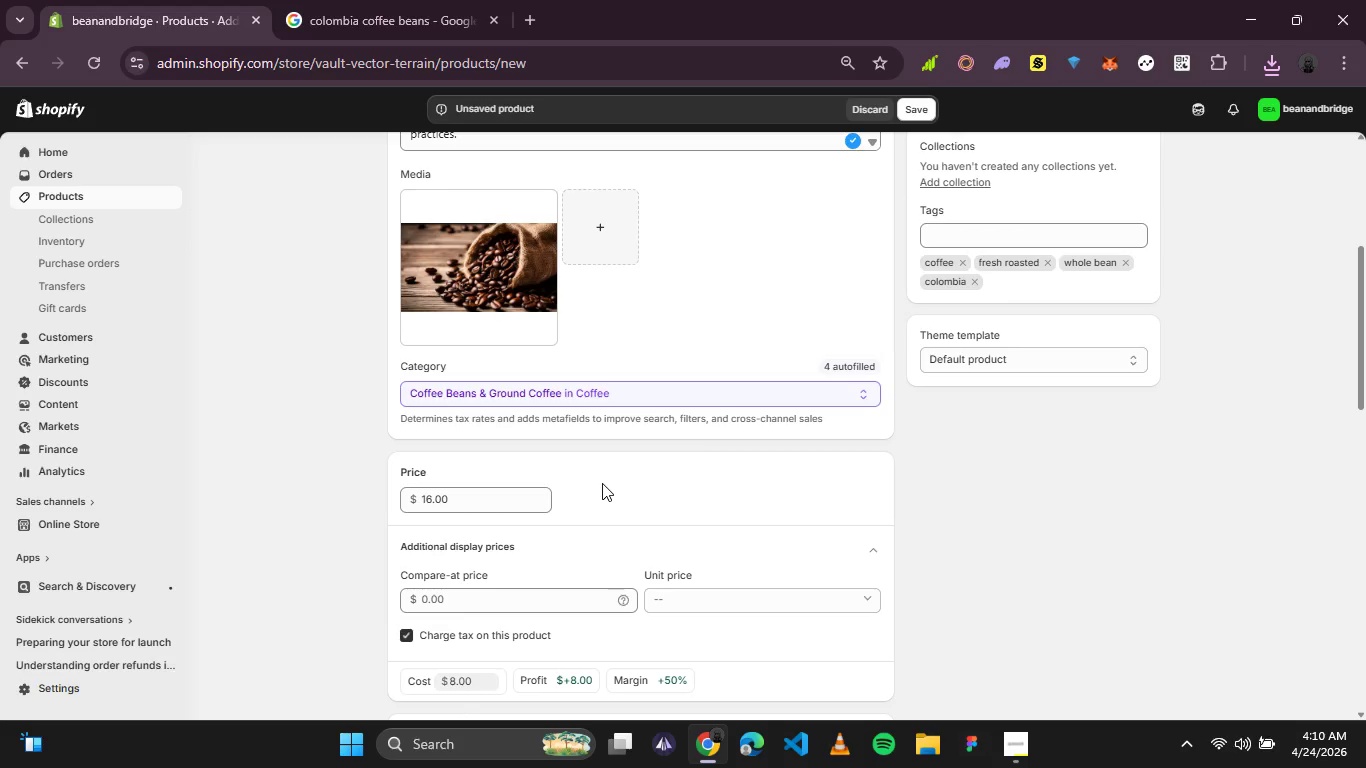 
left_click([531, 288])
 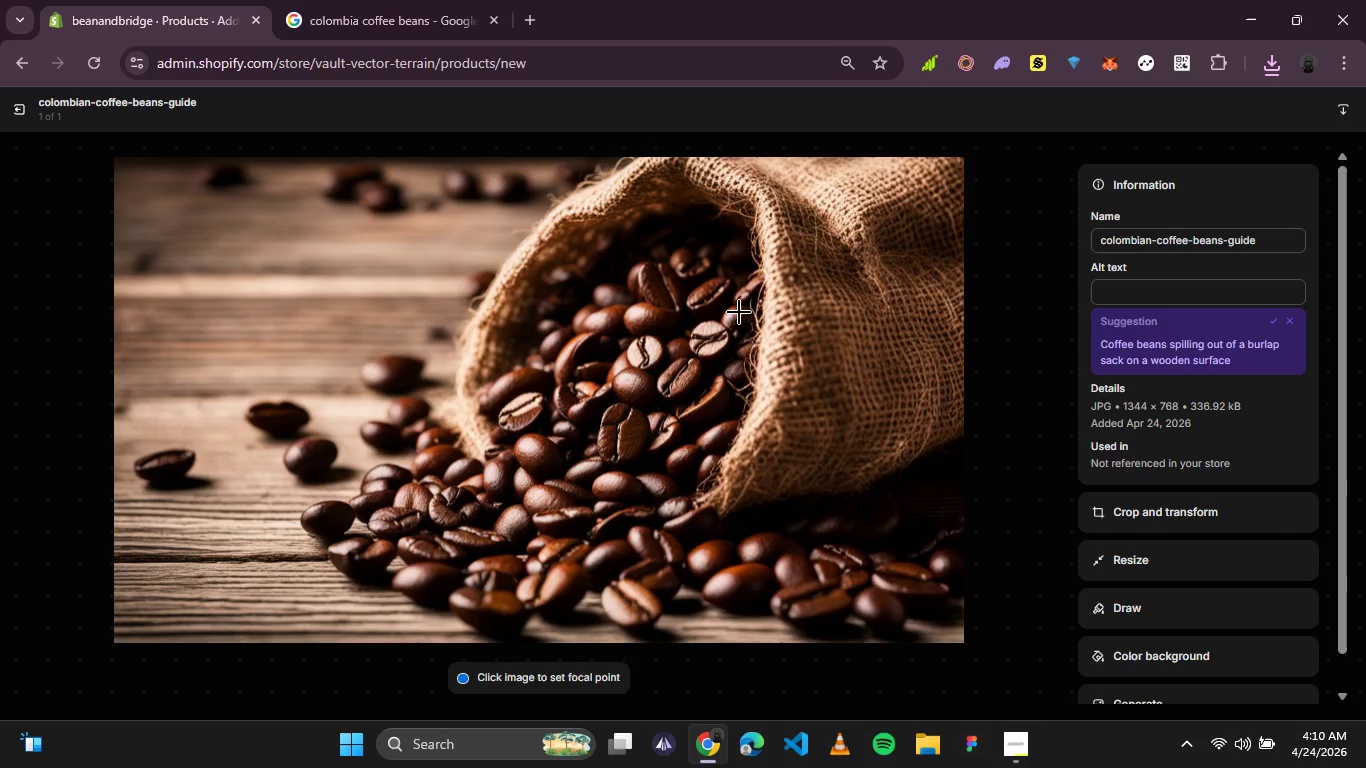 
left_click([1165, 298])
 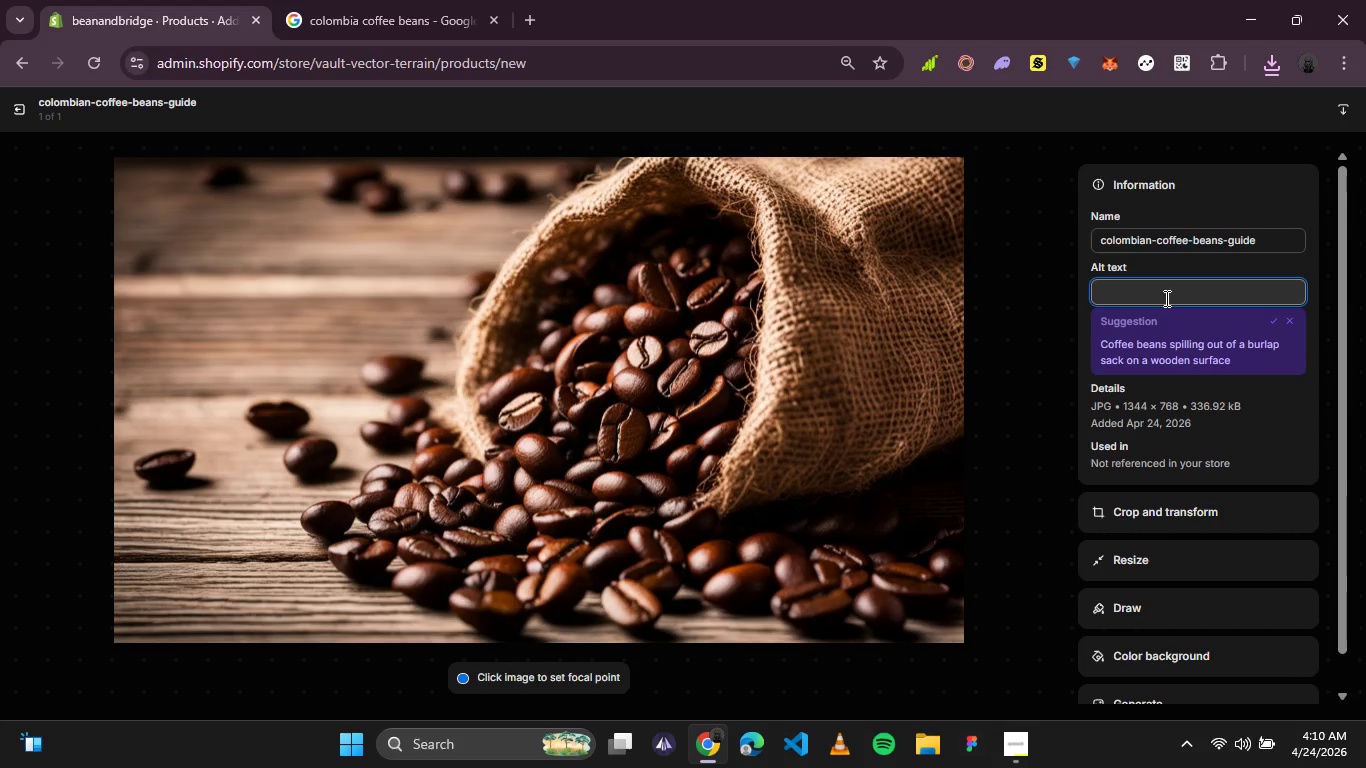 
type(Freshl)
key(Backspace)
type( roasted colombia whole bean oc)
key(Backspace)
key(Backspace)
type(coffee )
 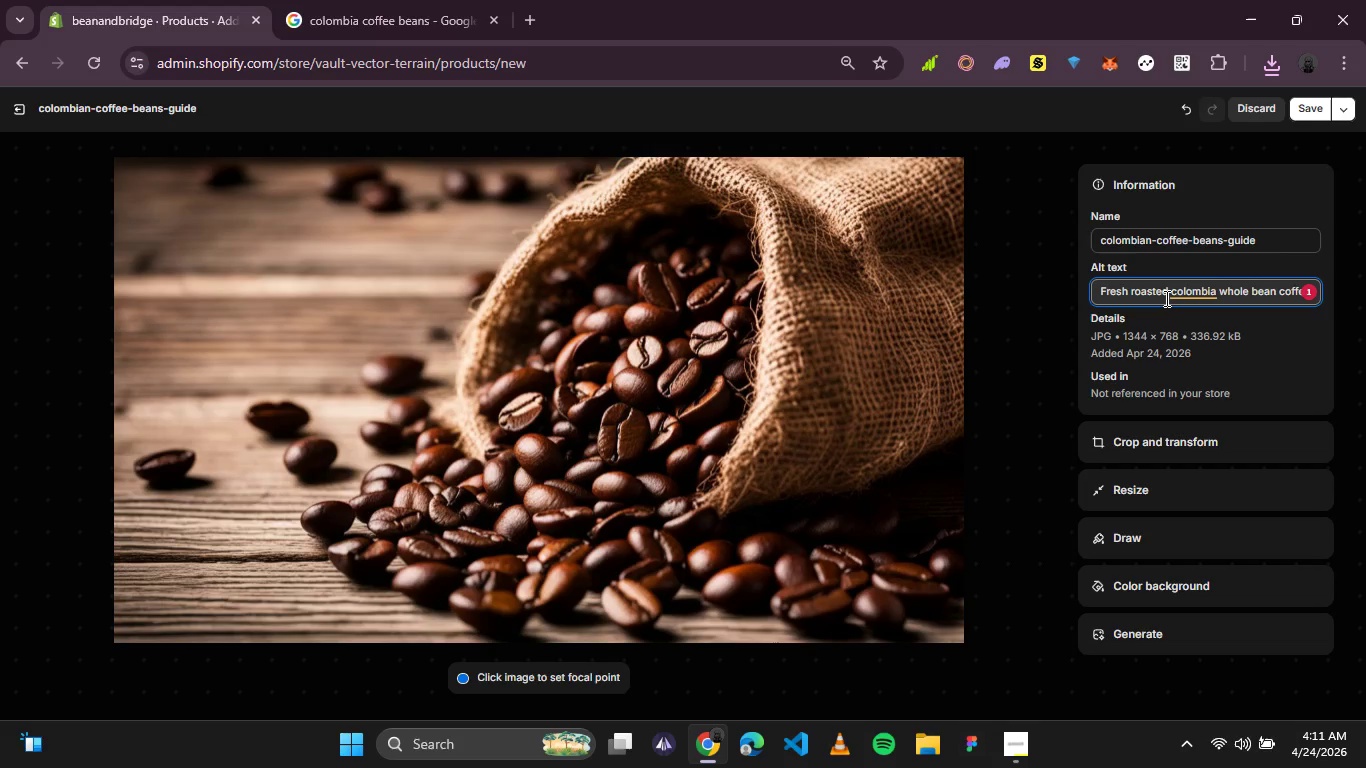 
type(on wooden table)
 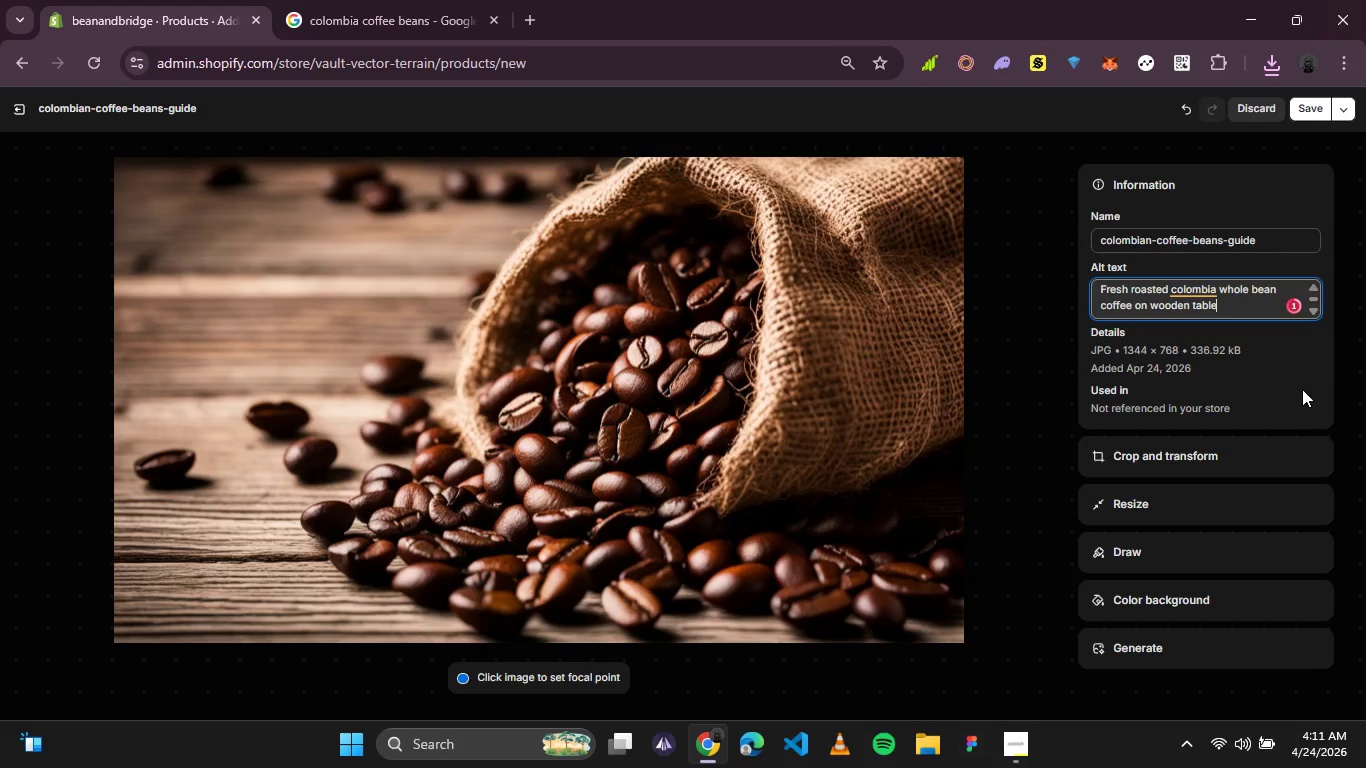 
left_click([1208, 290])
 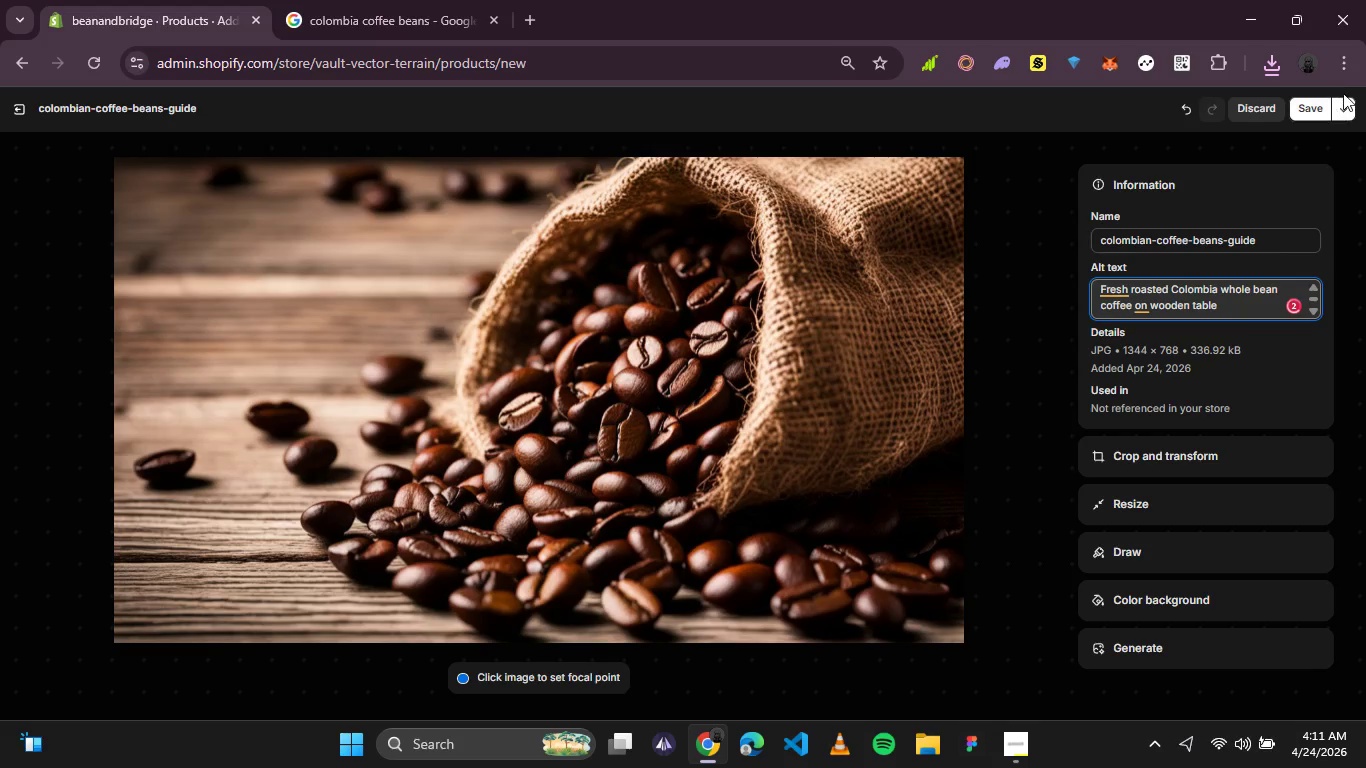 
left_click([1320, 102])
 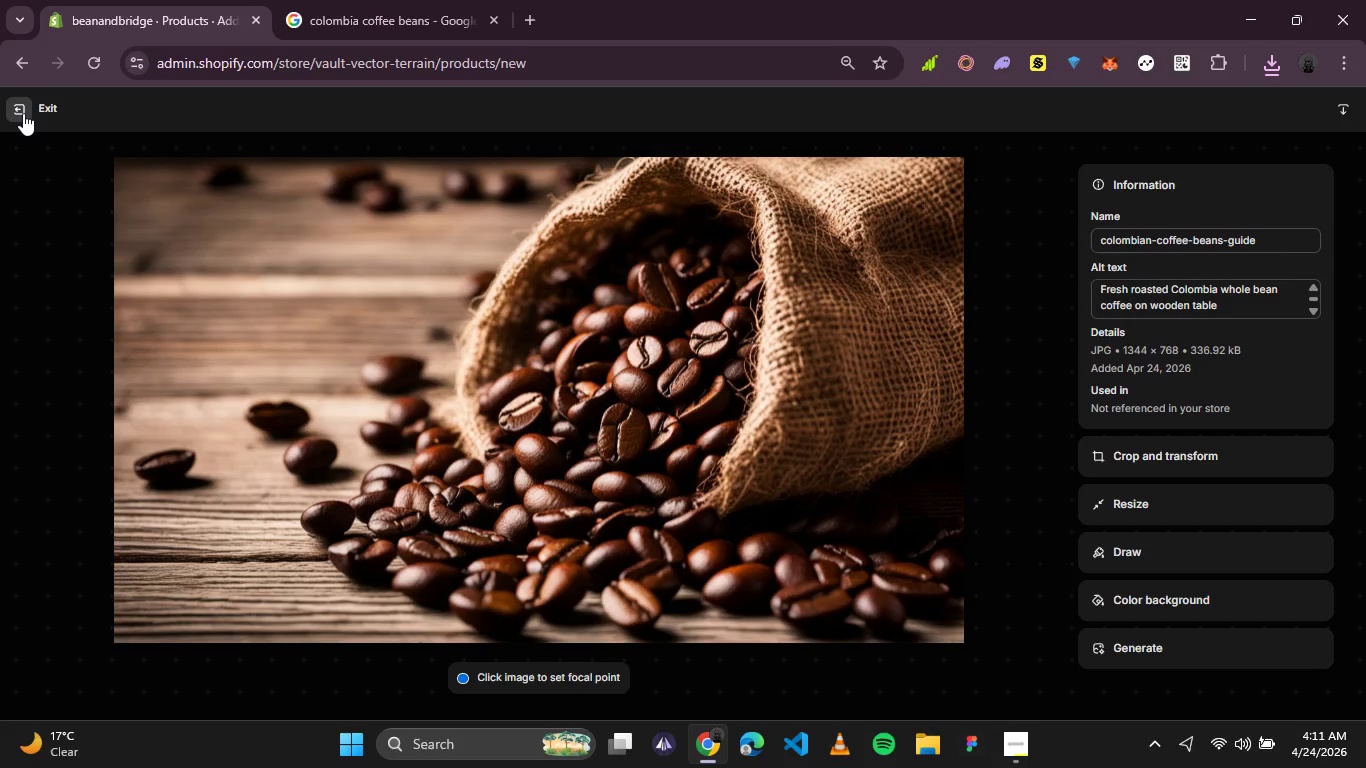 
left_click([23, 113])
 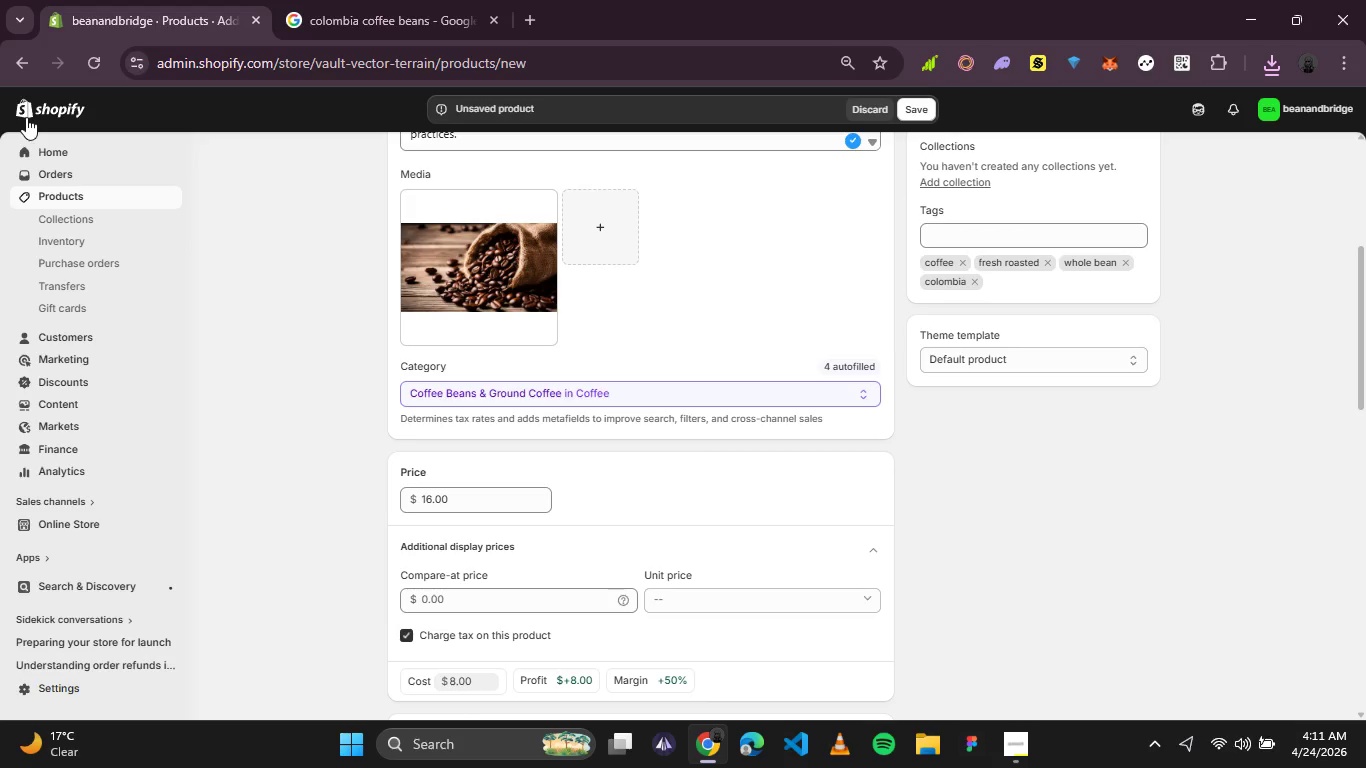 
wait(8.08)
 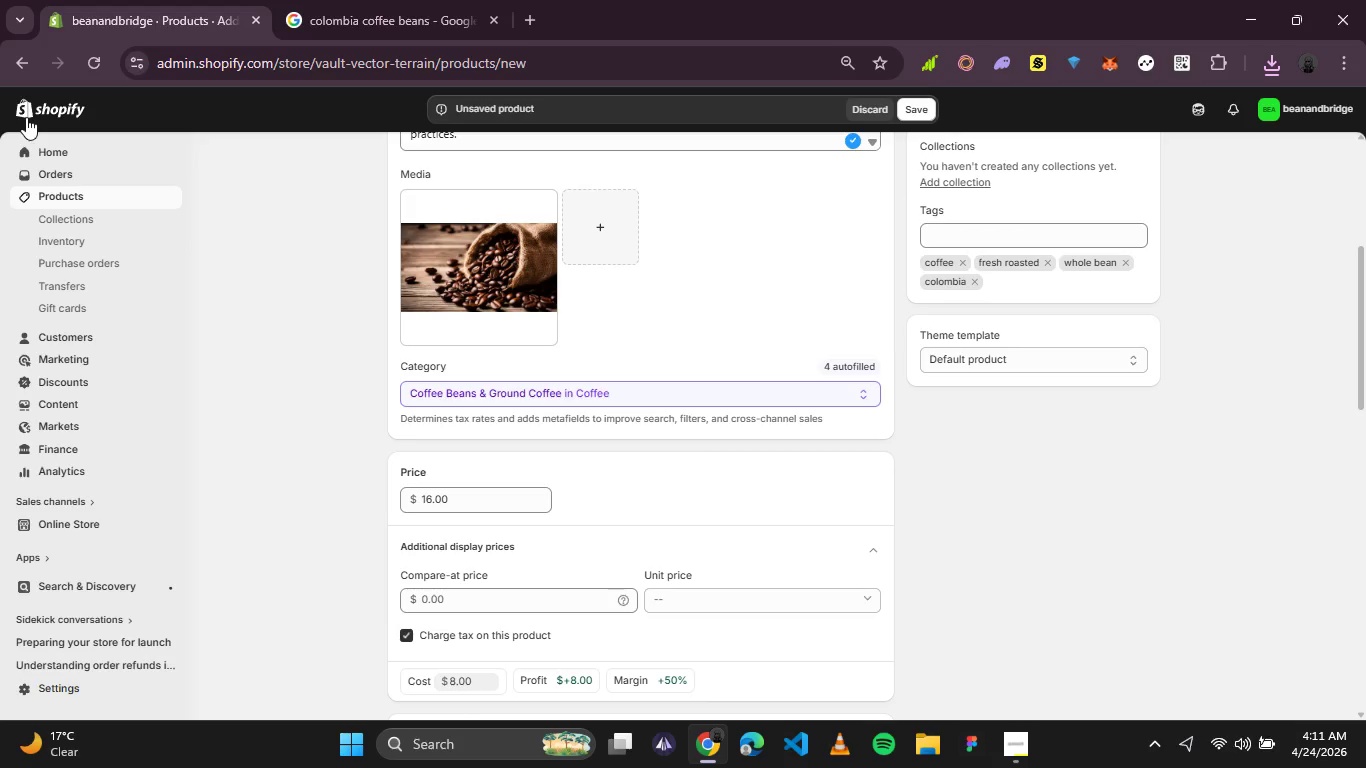 
left_click([1023, 733])